 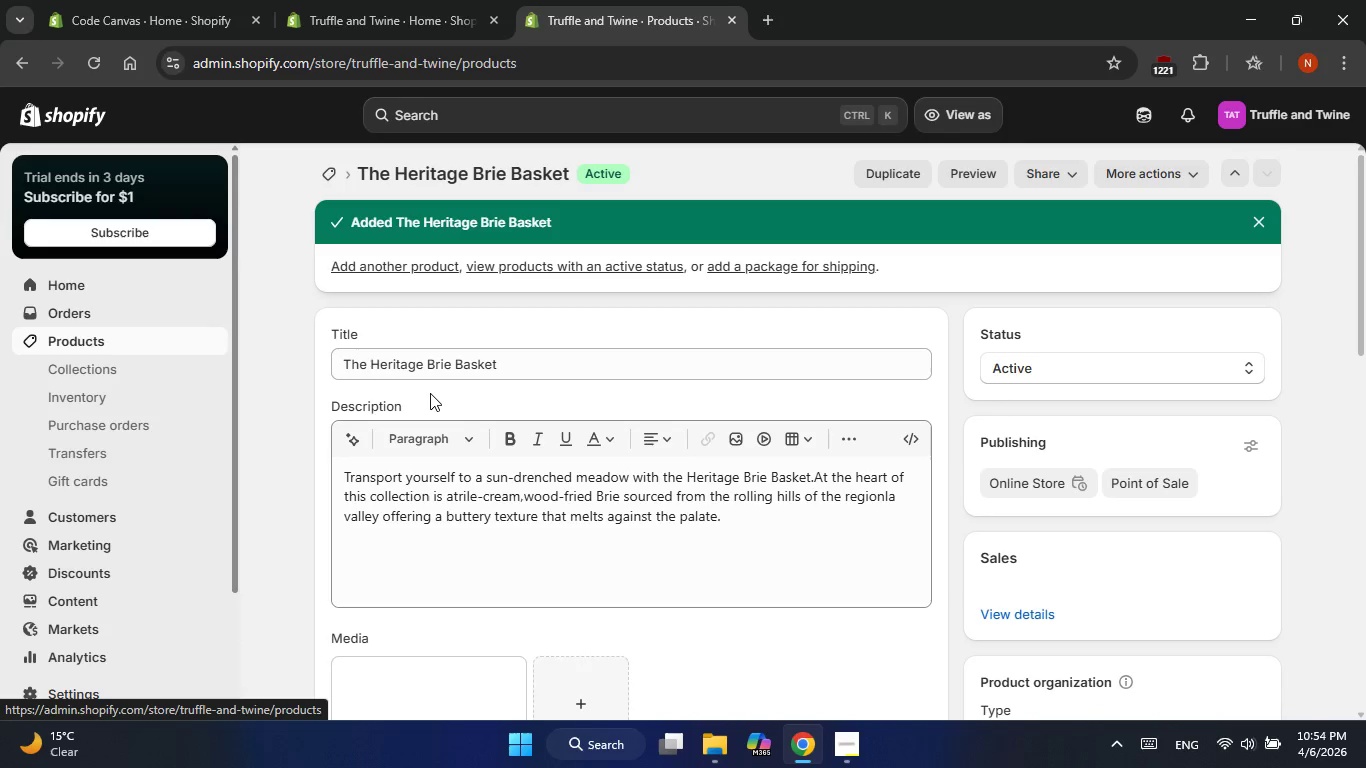 
left_click([388, 411])
 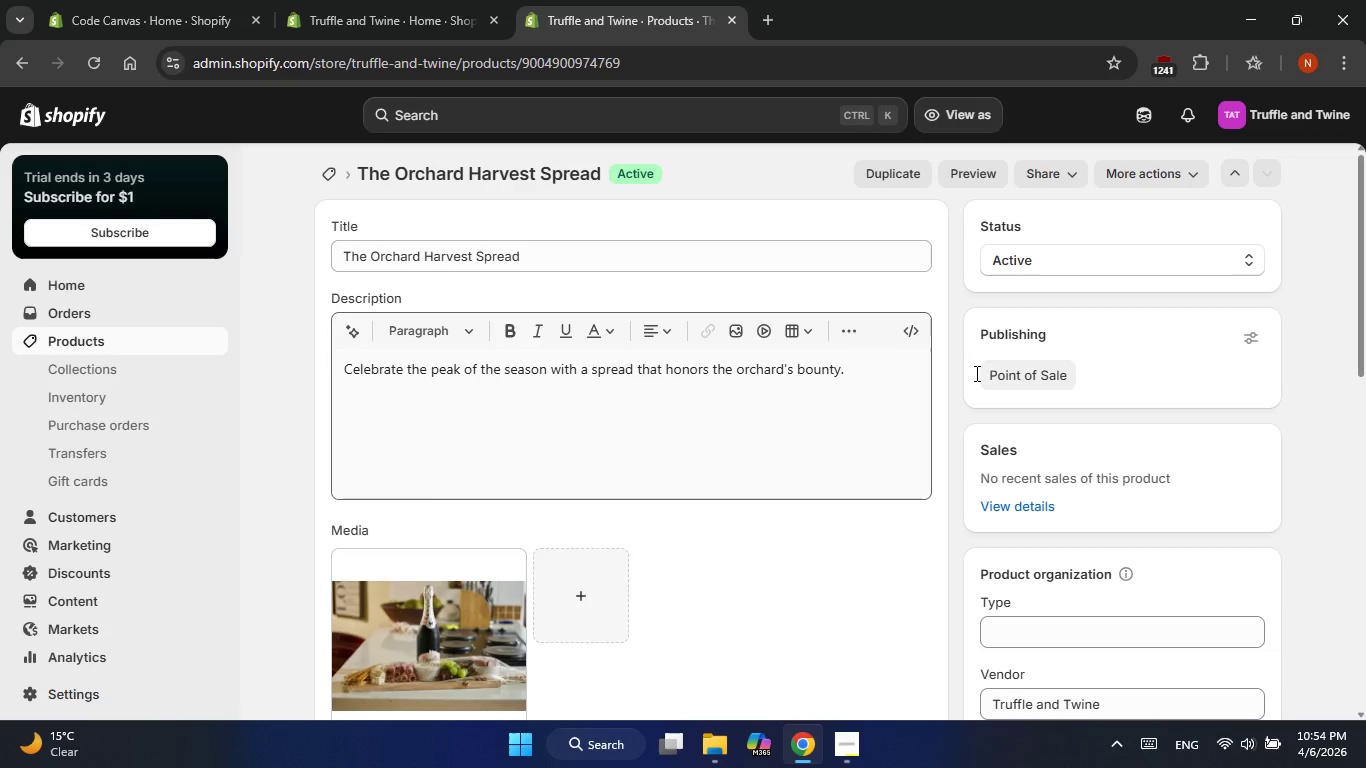 
left_click([1260, 333])
 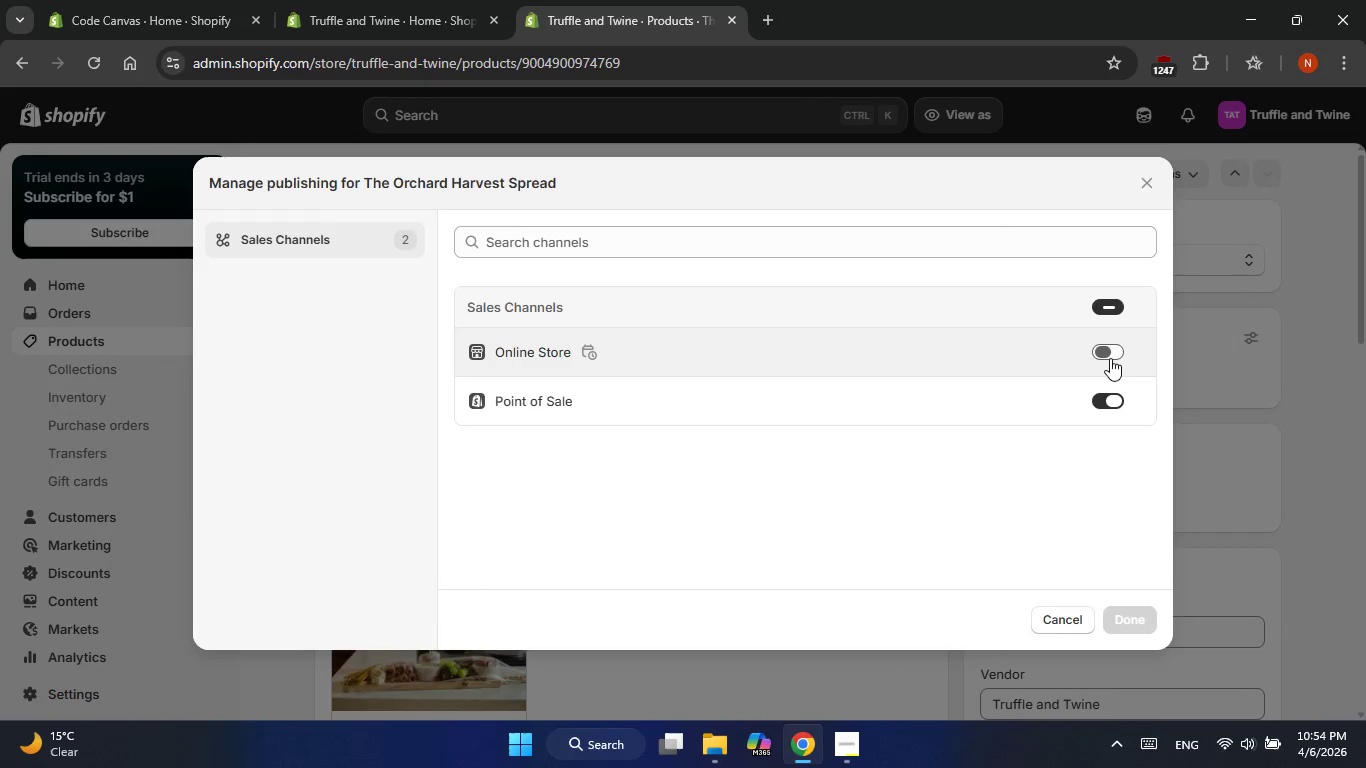 
left_click([1070, 625])
 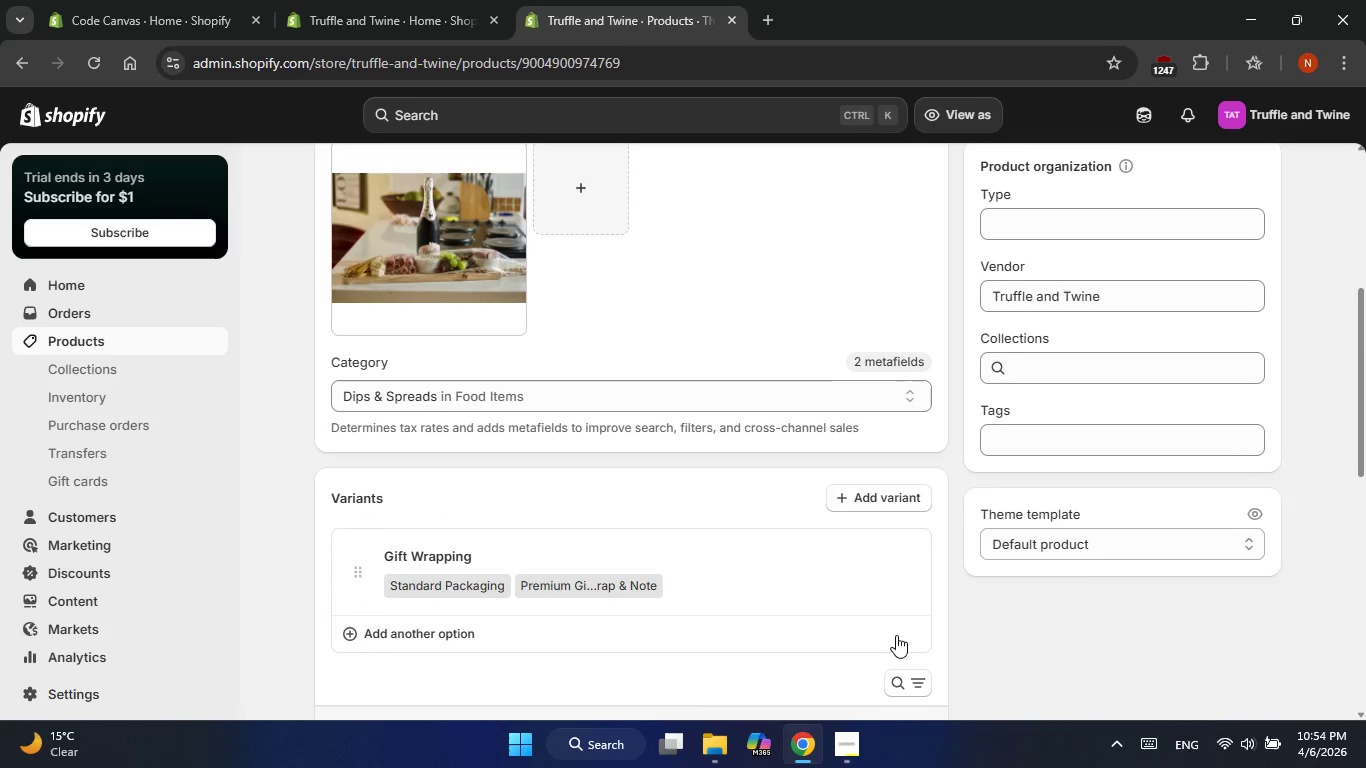 
wait(11.47)
 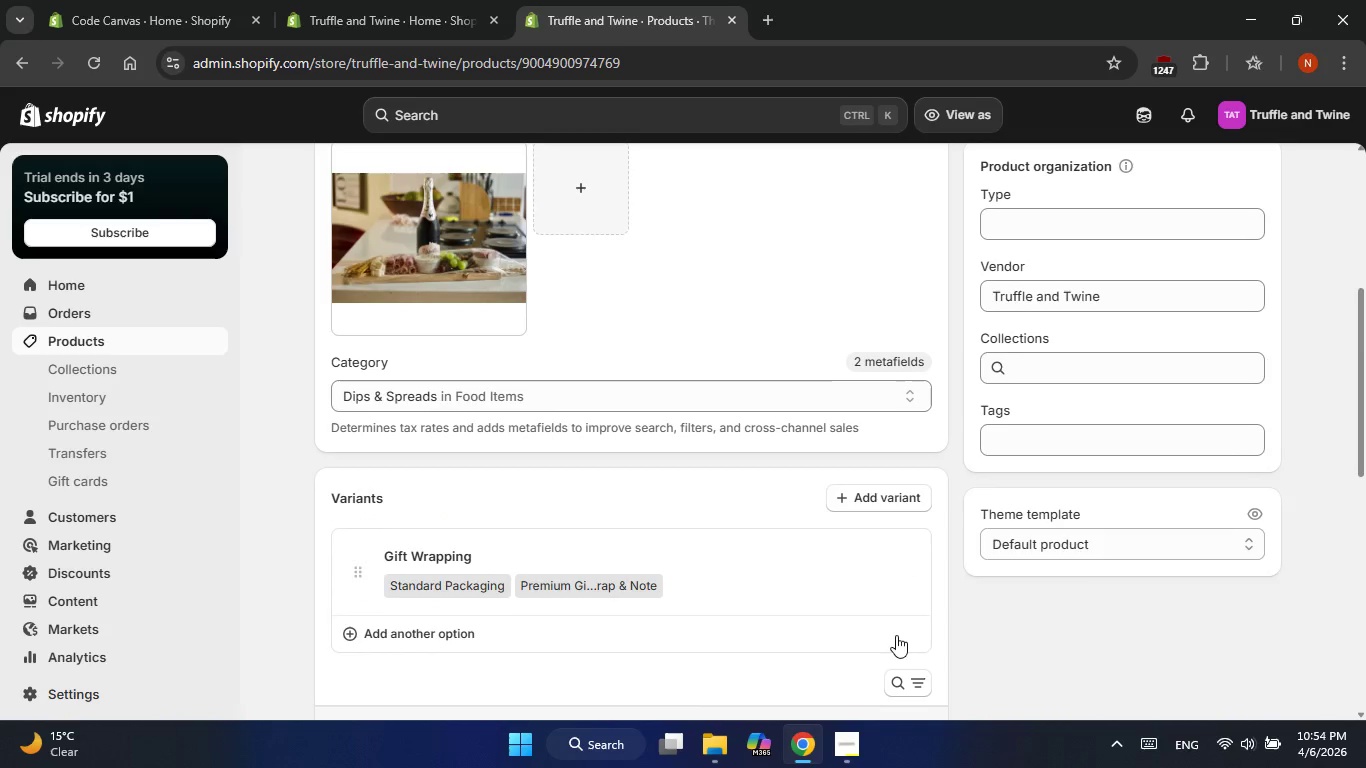 
left_click([84, 340])
 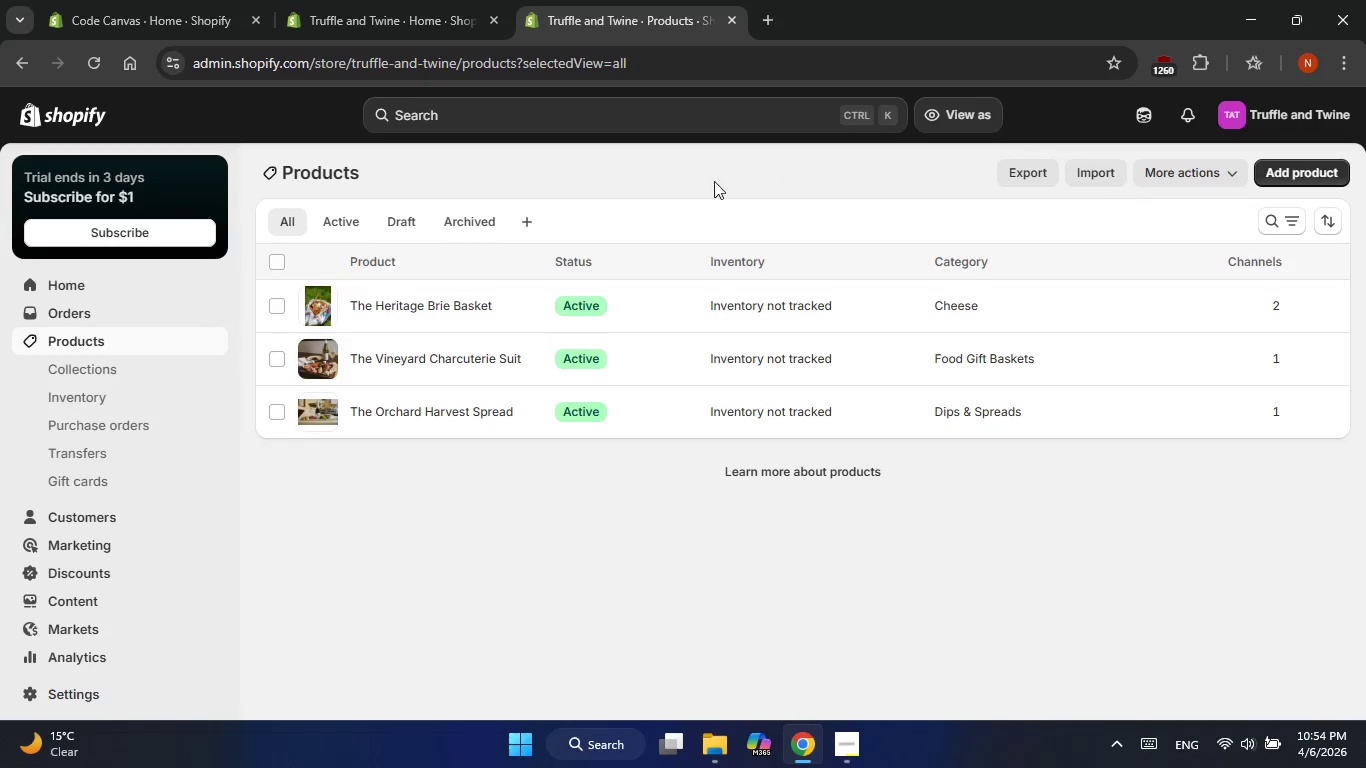 
left_click([275, 264])
 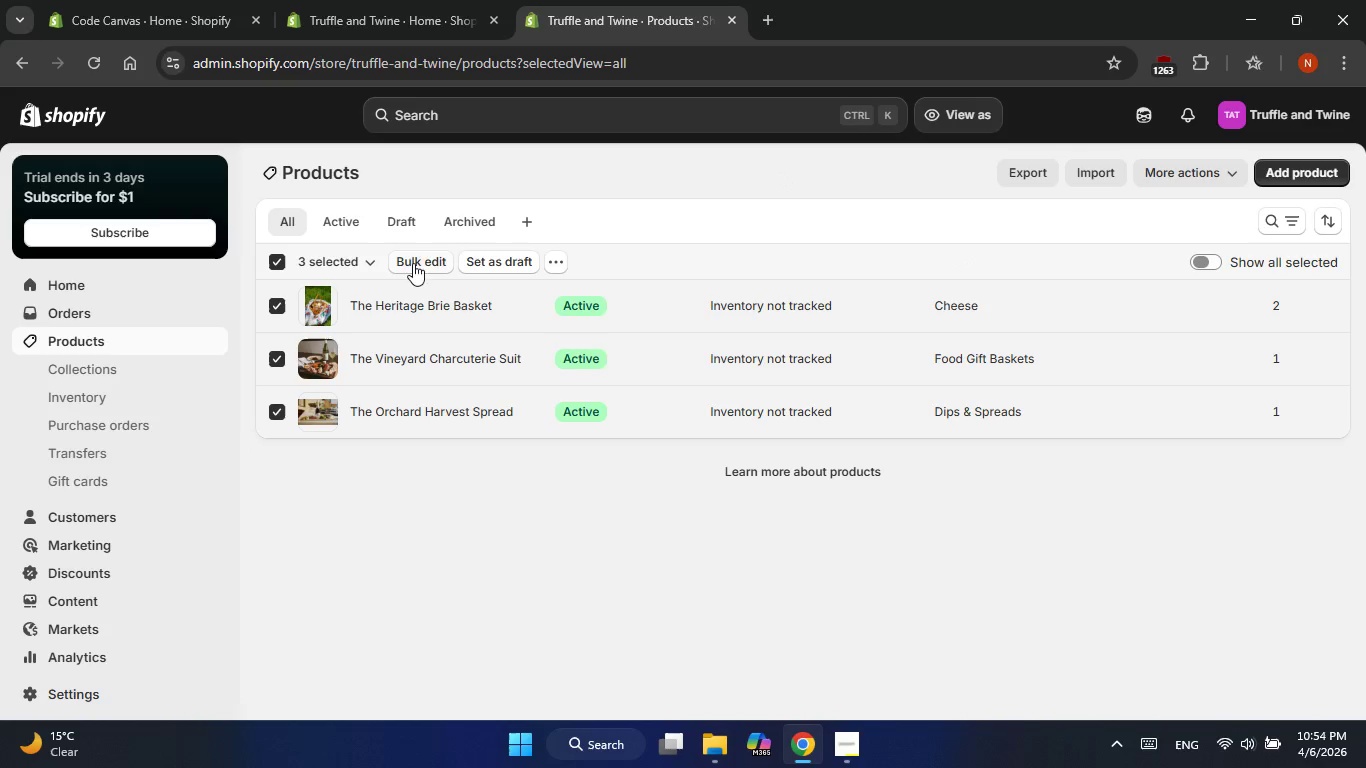 
left_click([424, 263])
 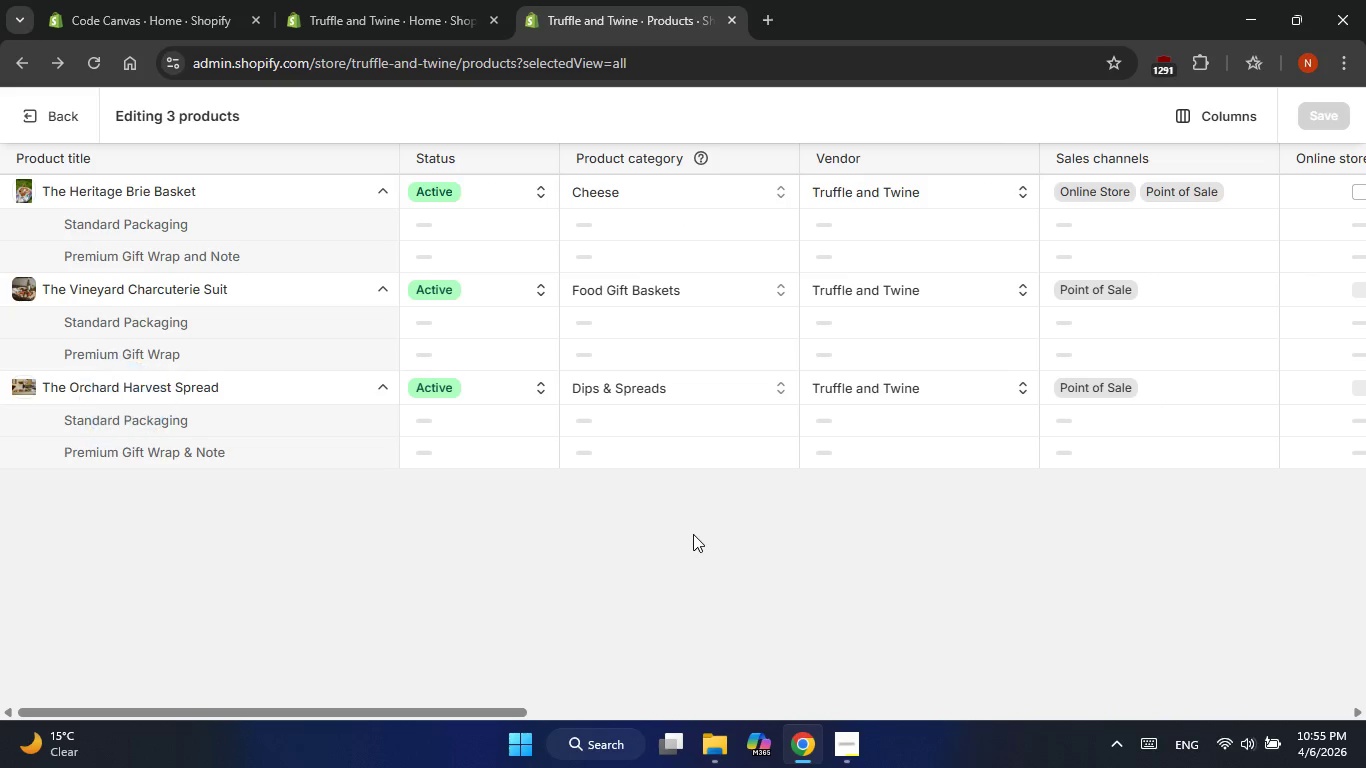 
wait(21.05)
 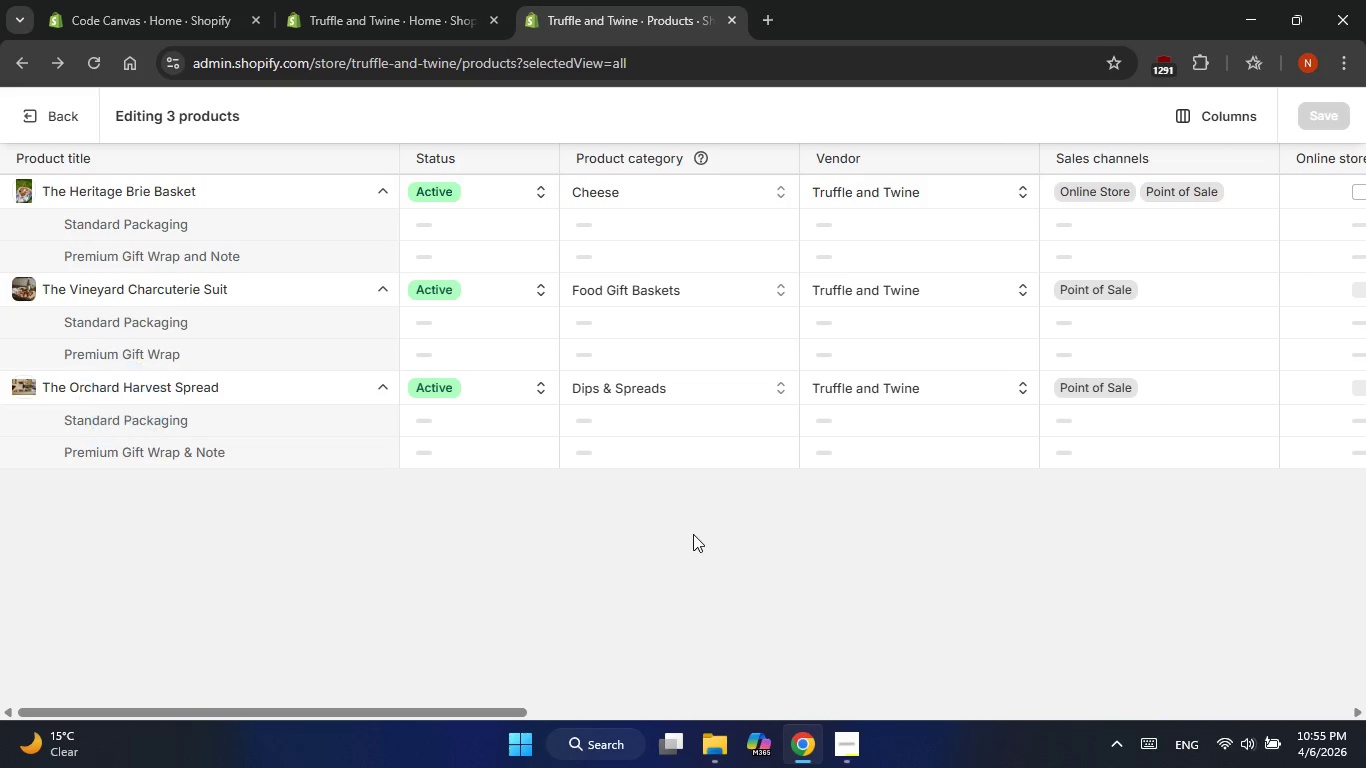 
scroll: coordinate [143, 420], scroll_direction: down, amount: 9.0
 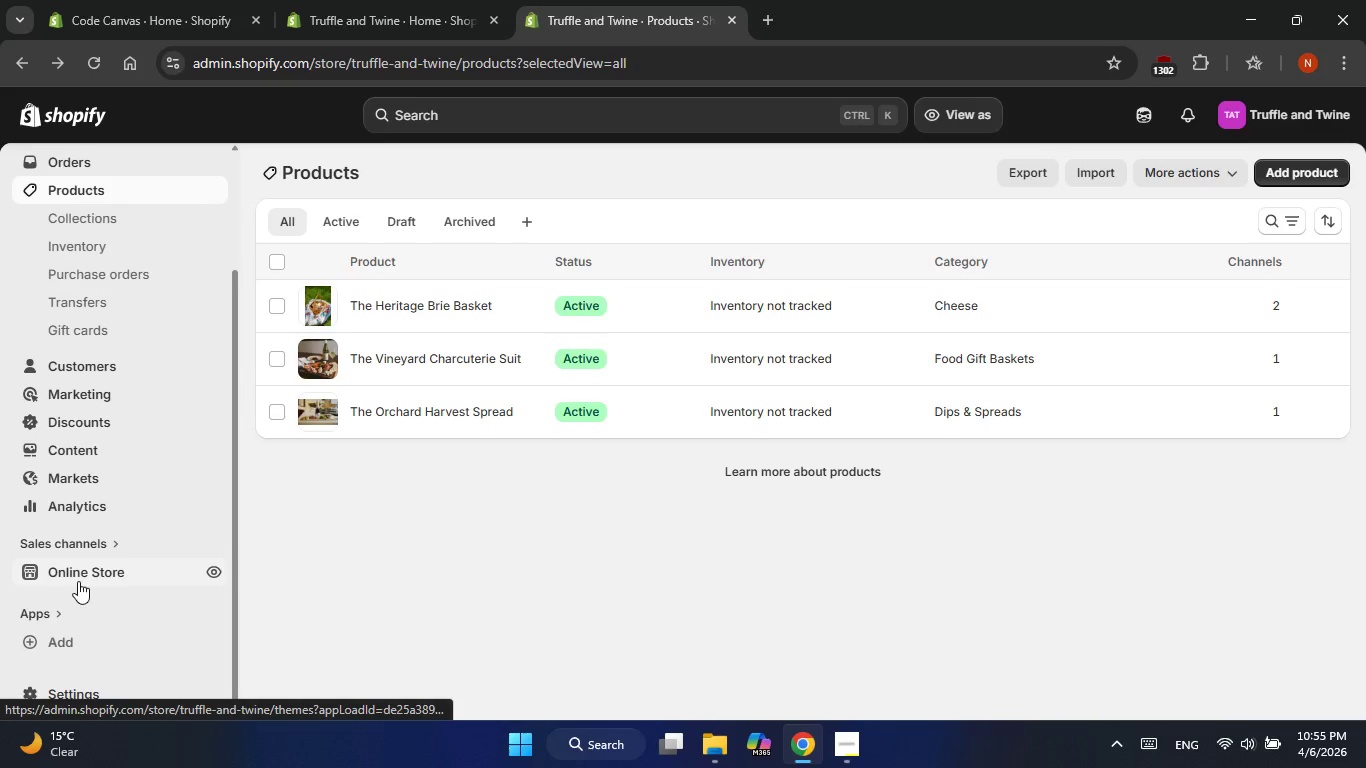 
left_click([88, 573])
 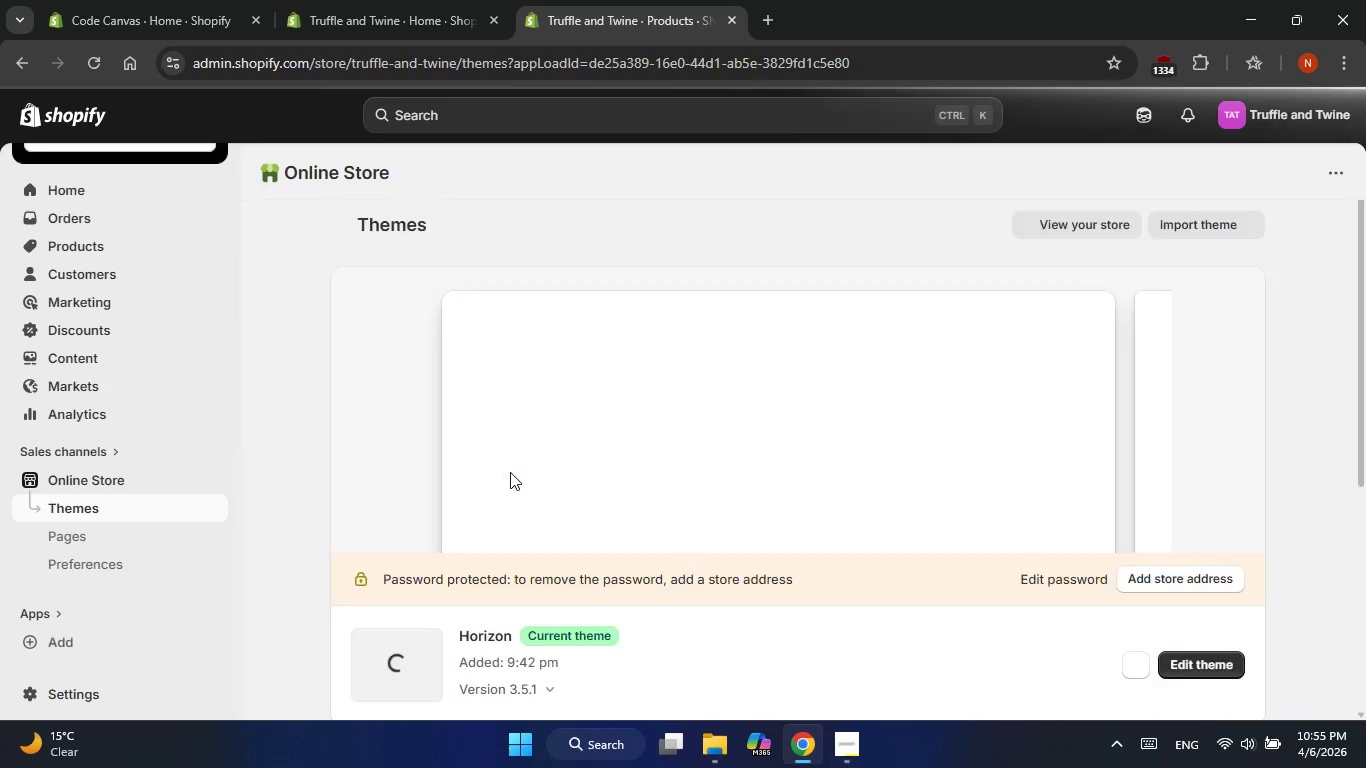 
wait(6.92)
 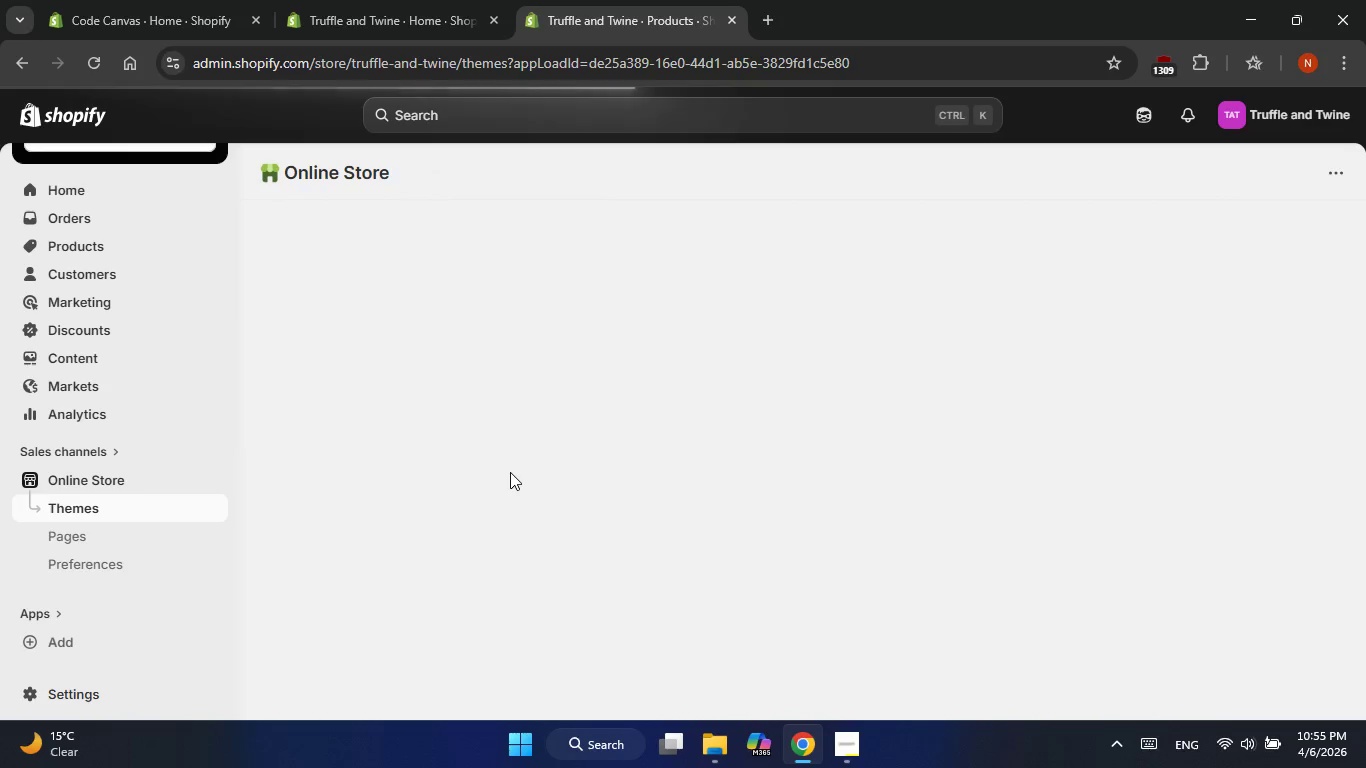 
scroll: coordinate [622, 459], scroll_direction: down, amount: 12.0
 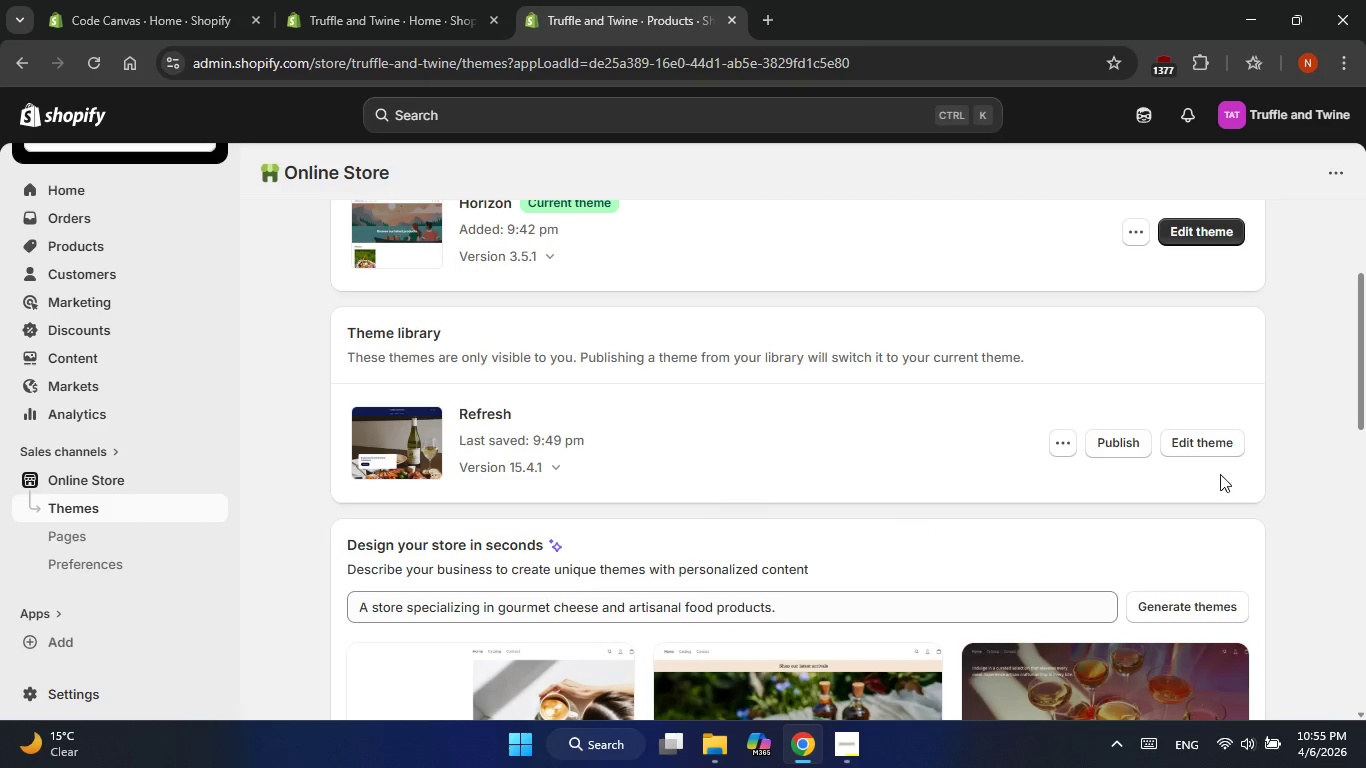 
left_click([1193, 442])
 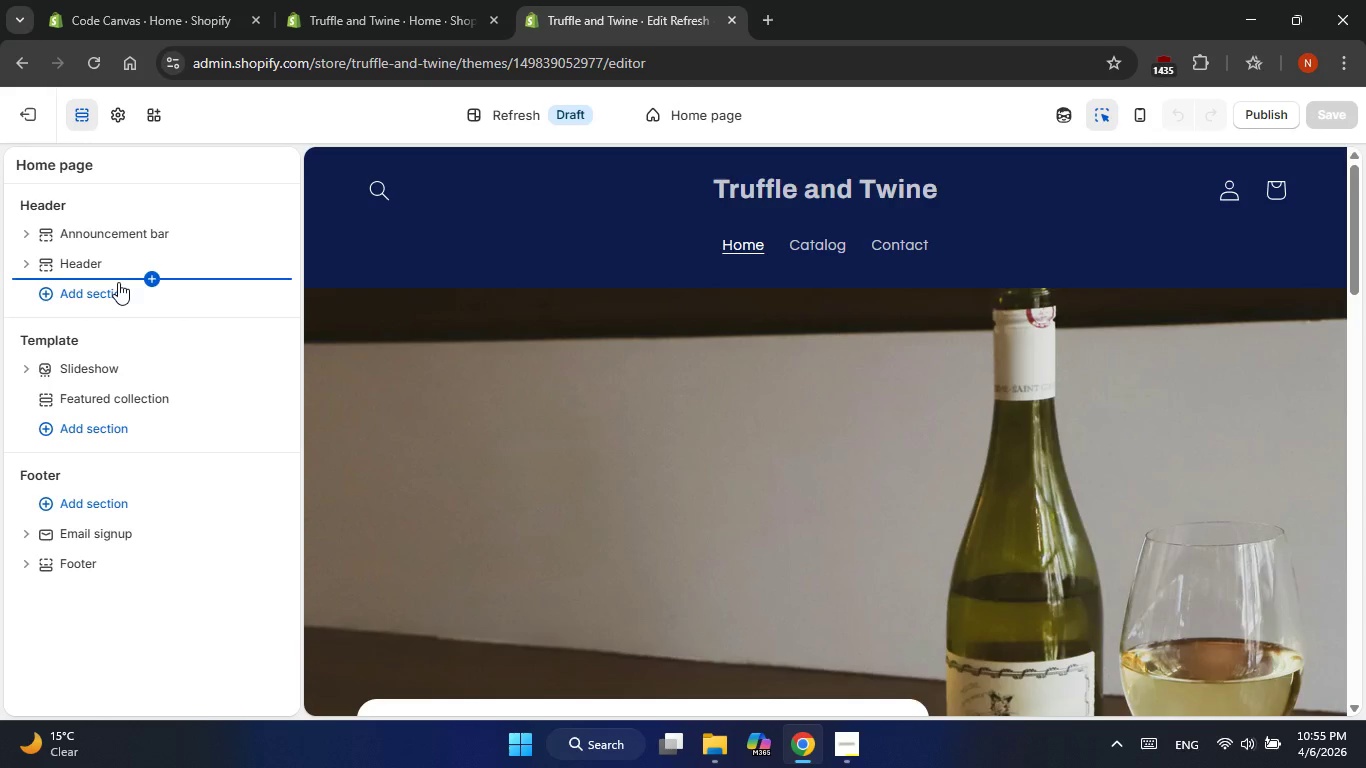 
wait(6.33)
 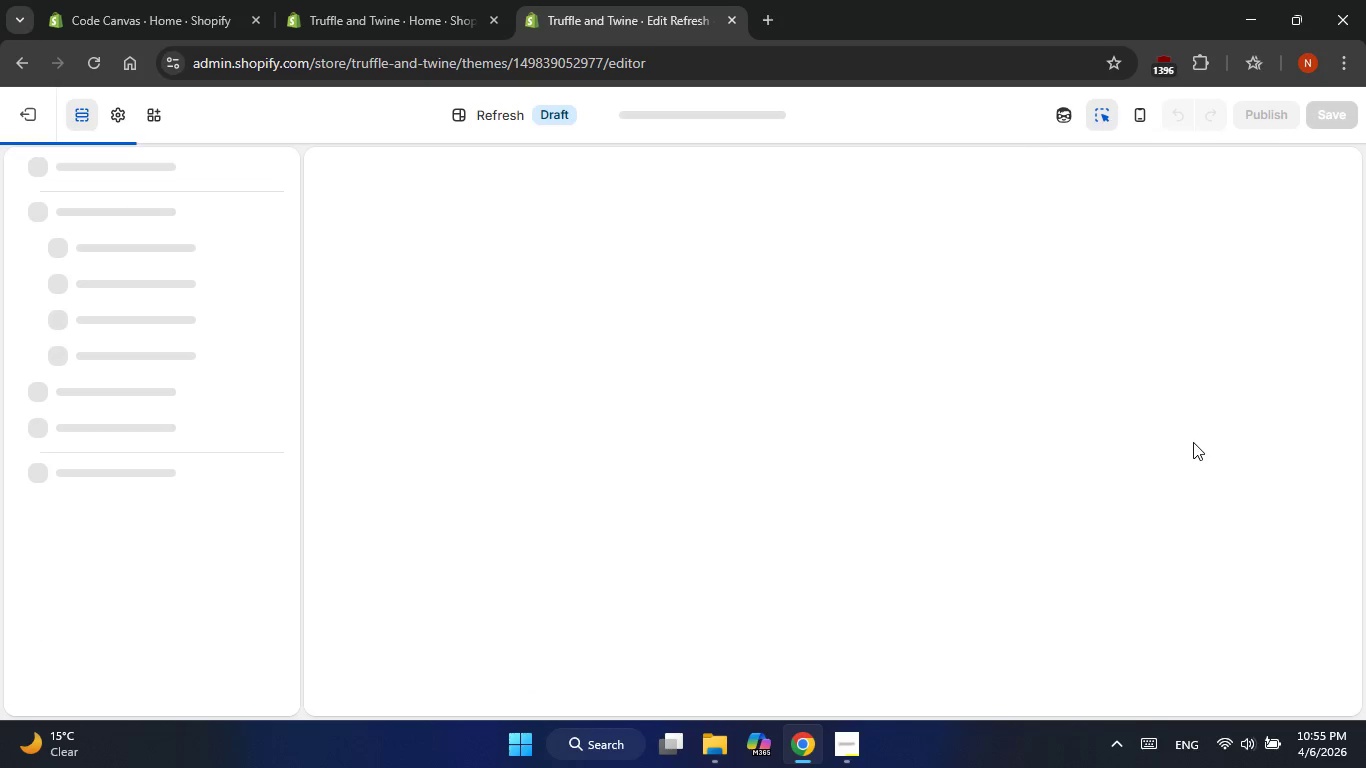 
left_click([81, 397])
 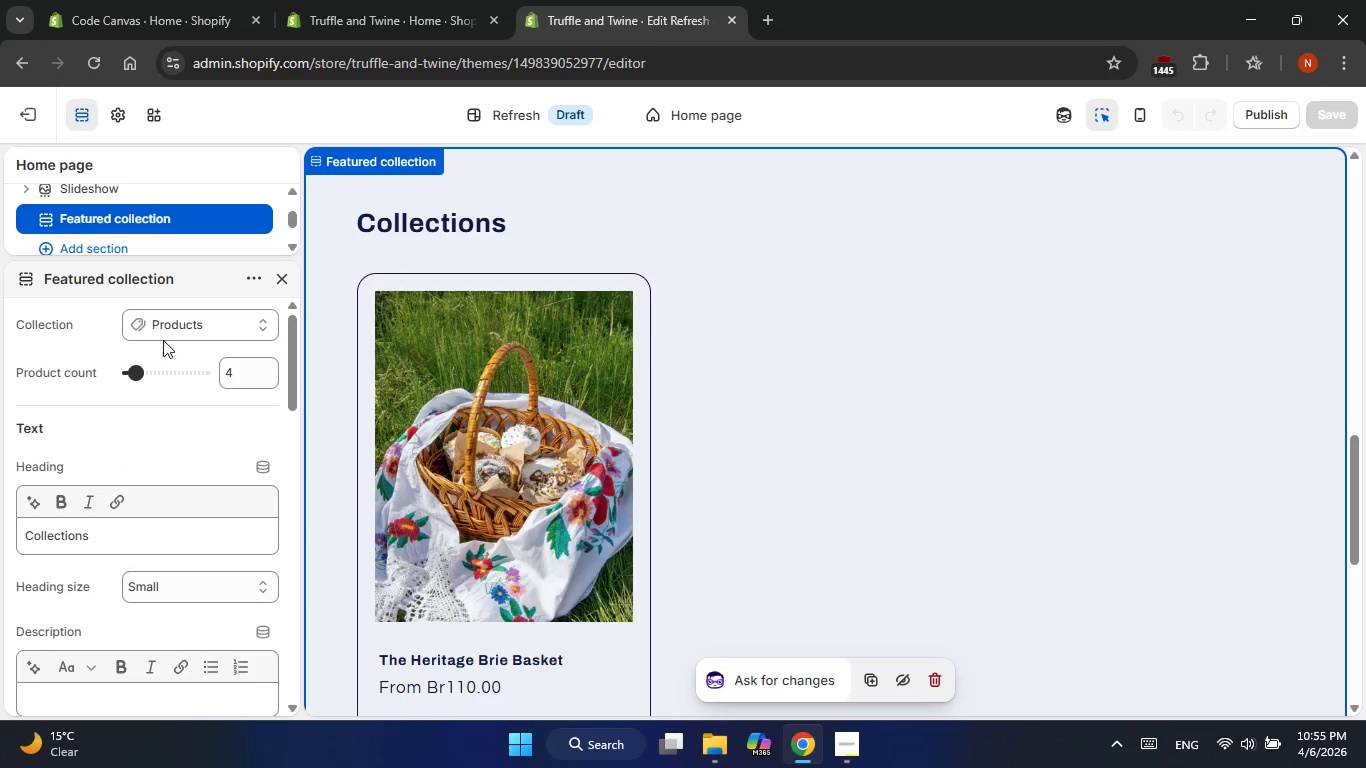 
left_click([191, 333])
 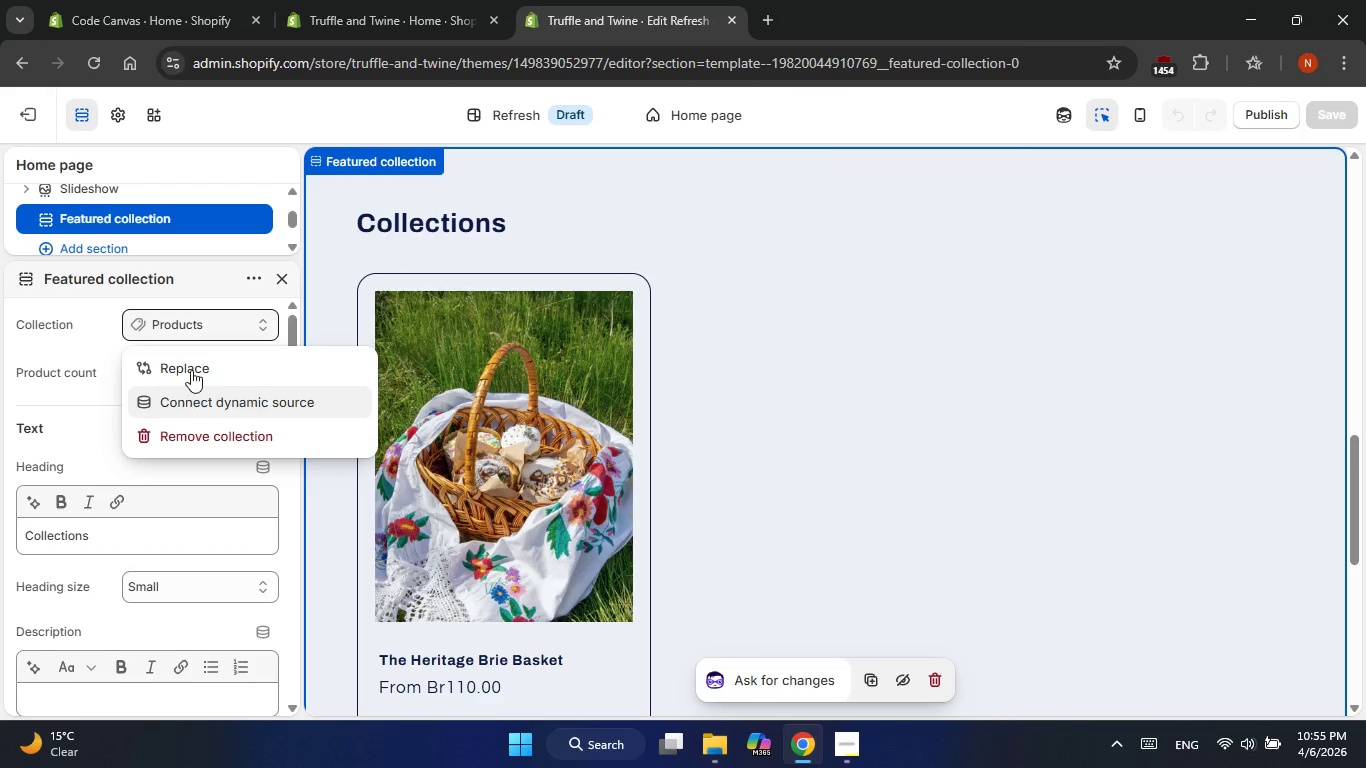 
scroll: coordinate [70, 358], scroll_direction: up, amount: 5.0
 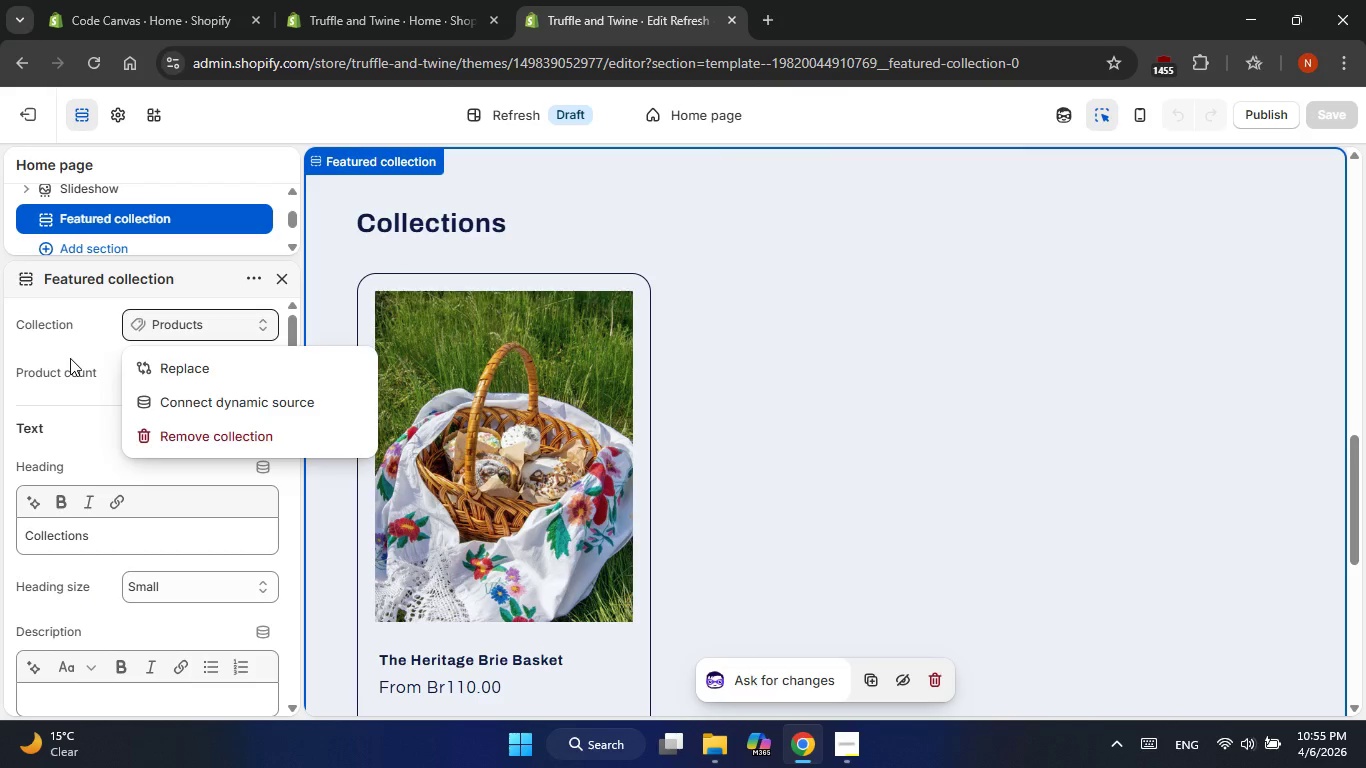 
left_click([70, 358])
 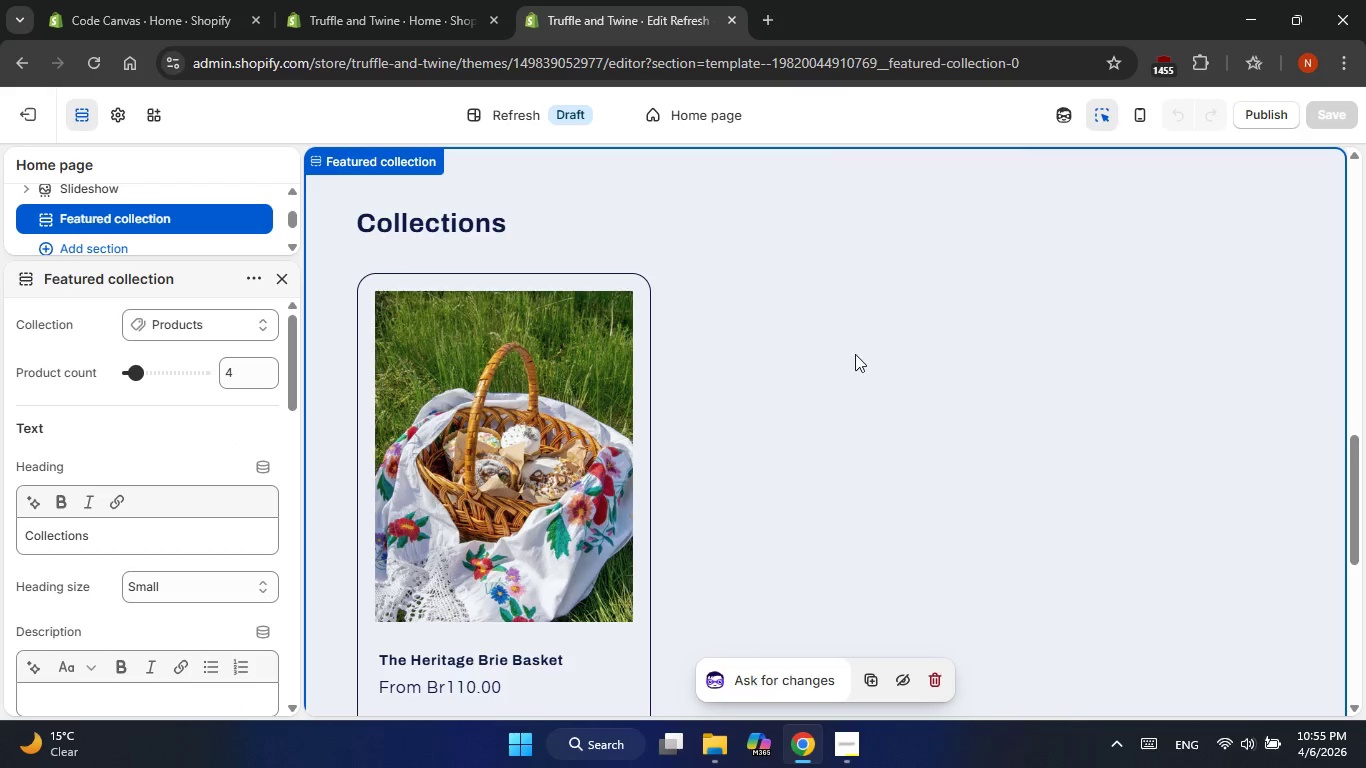 
left_click([857, 354])
 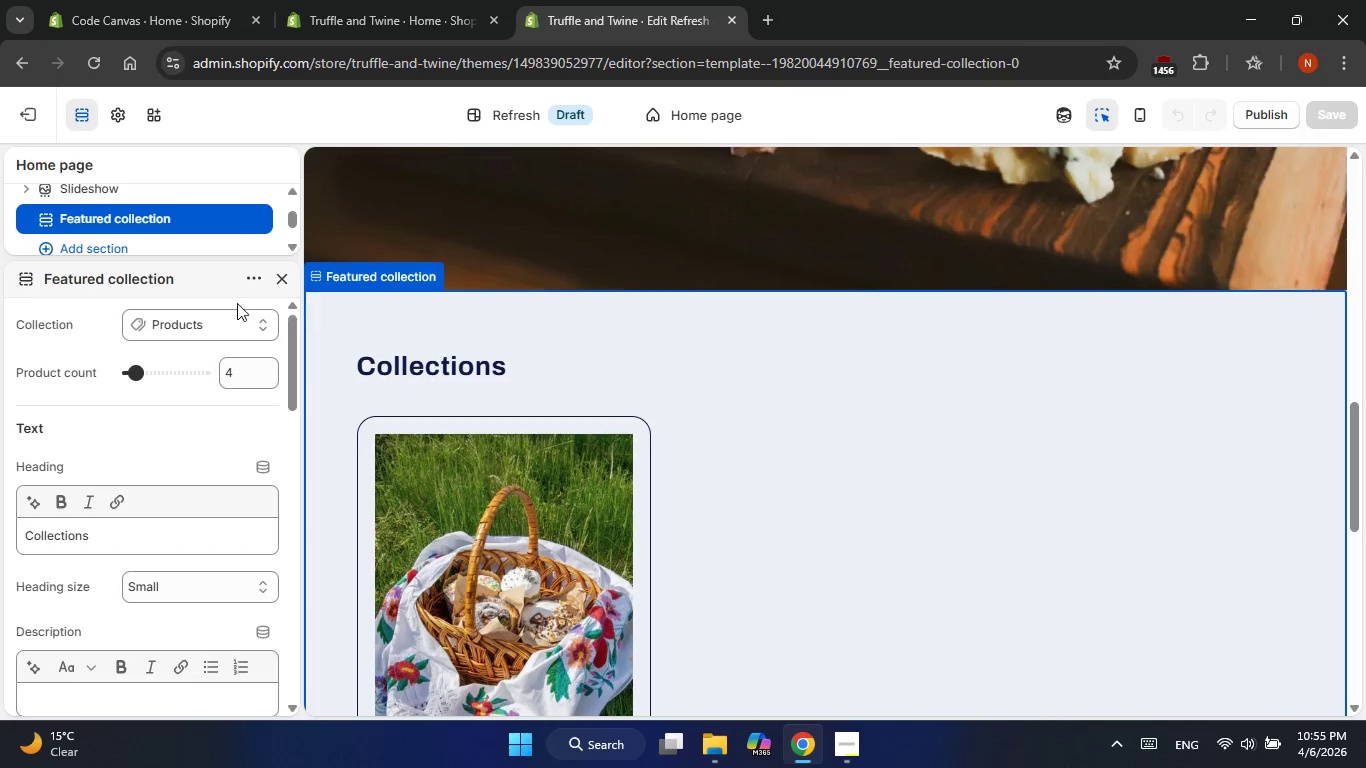 
left_click([234, 318])
 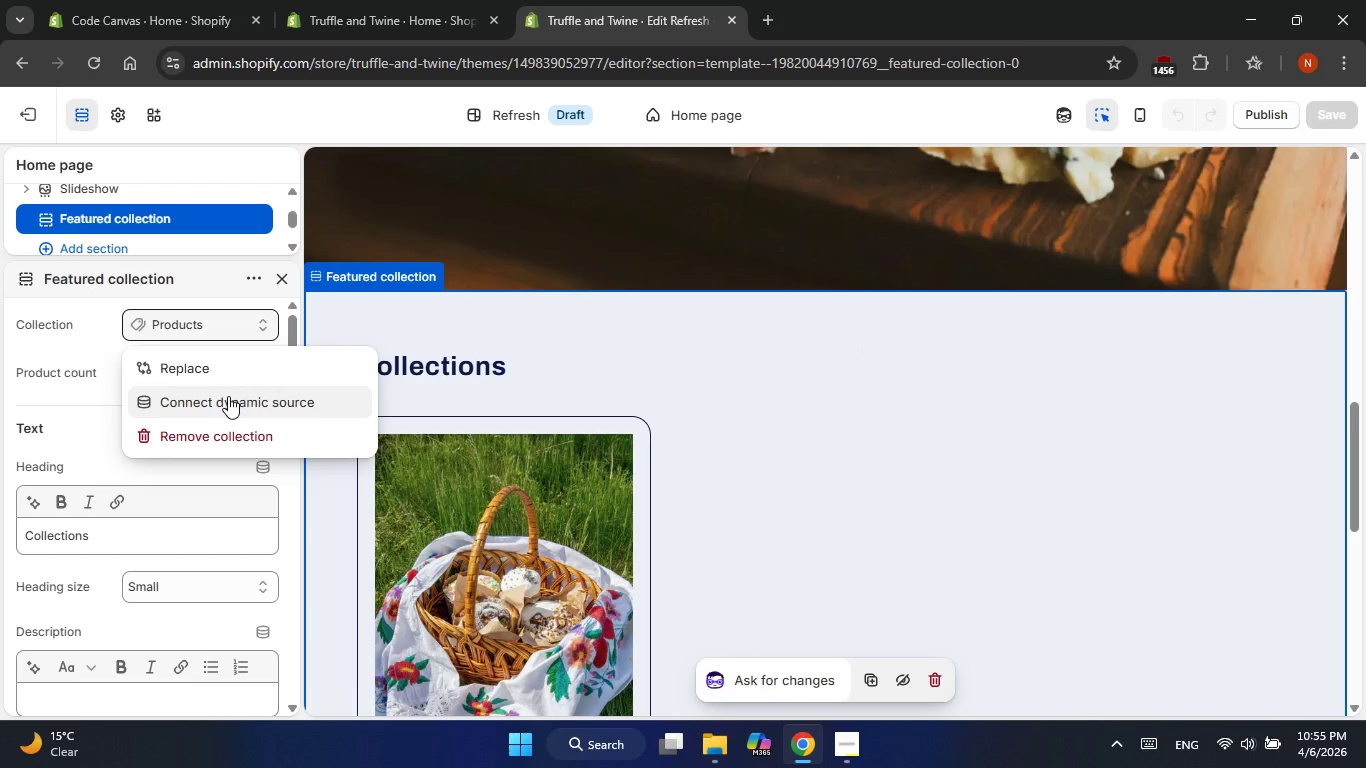 
left_click([228, 396])
 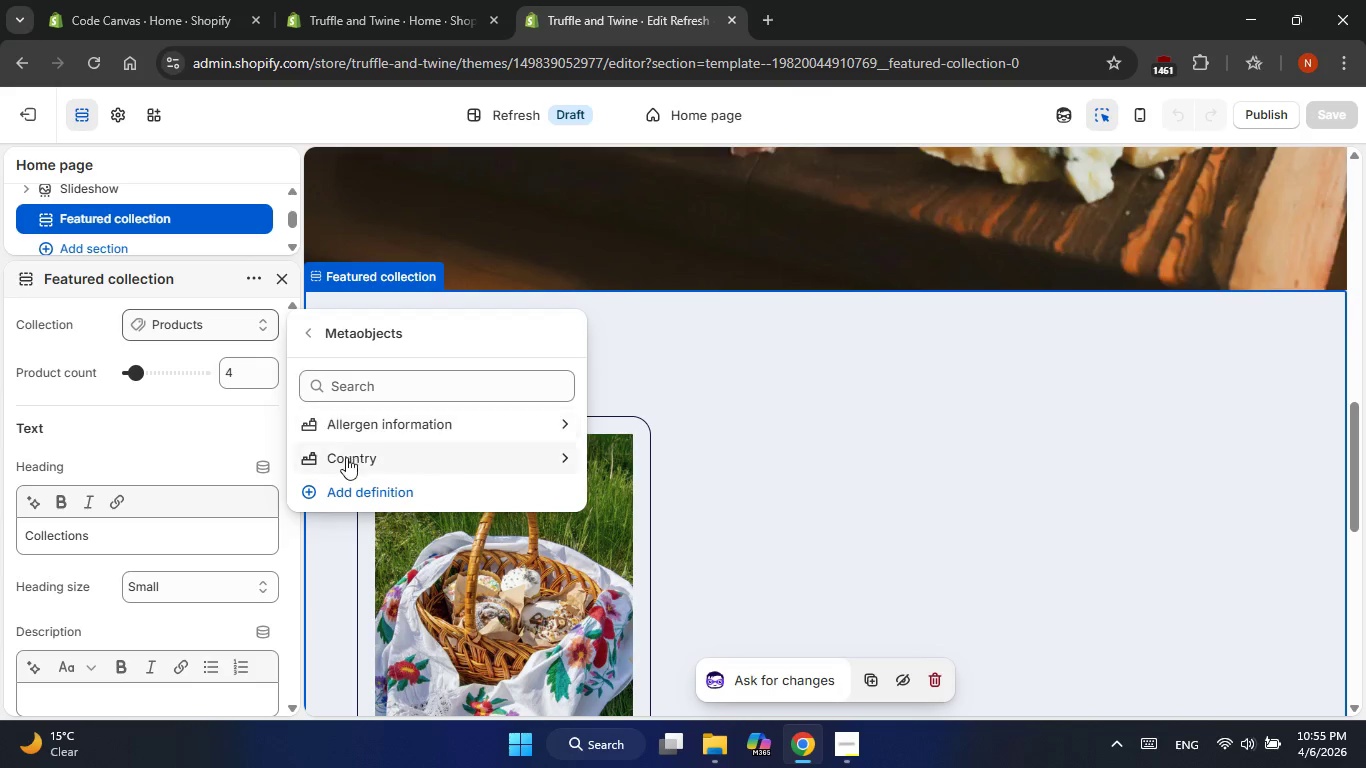 
wait(8.11)
 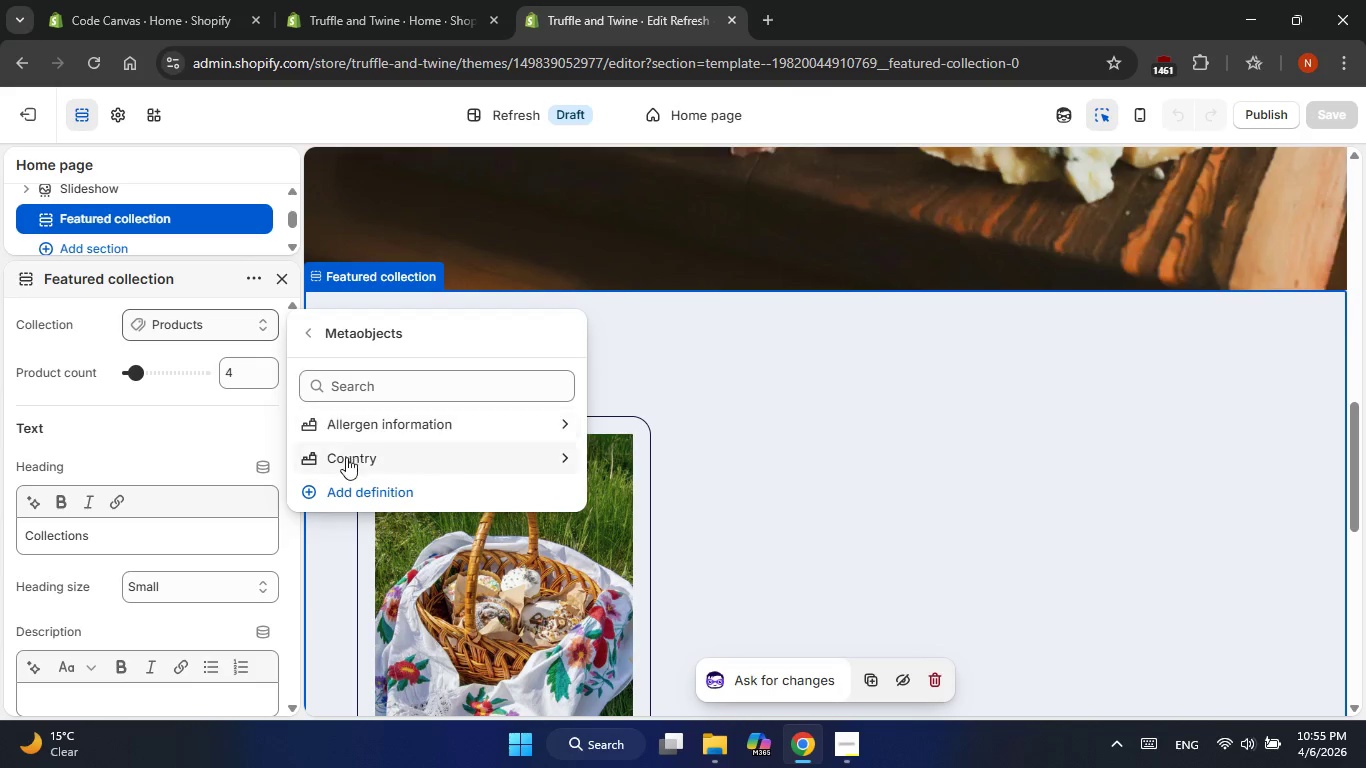 
left_click([789, 431])
 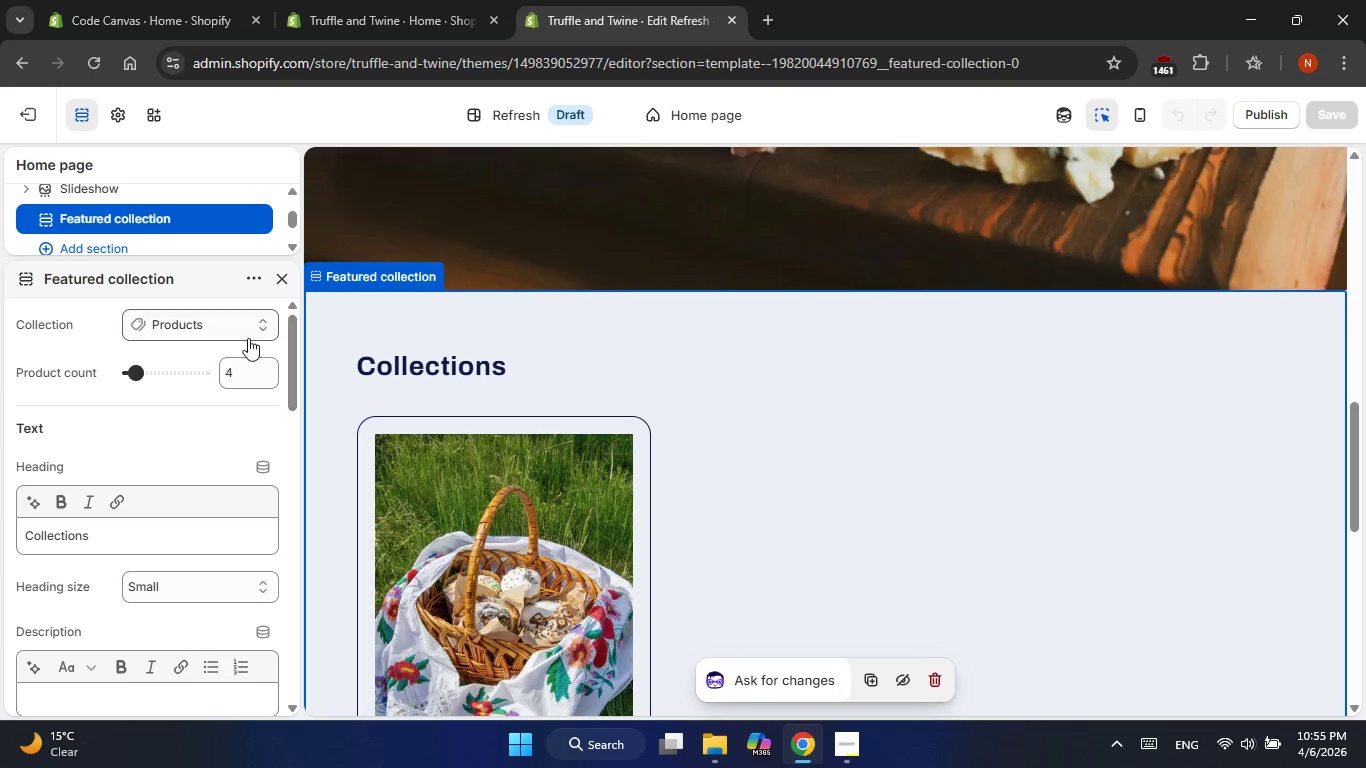 
left_click([198, 323])
 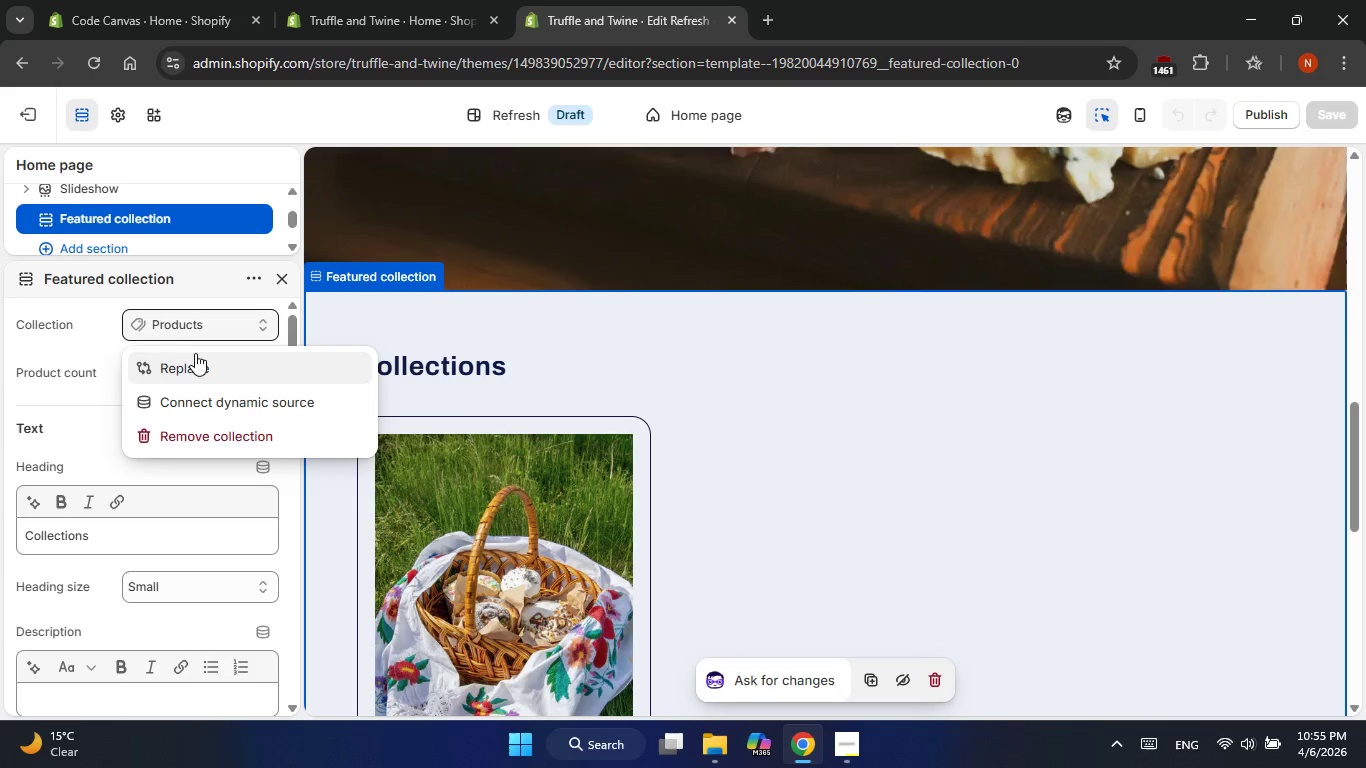 
left_click([190, 366])
 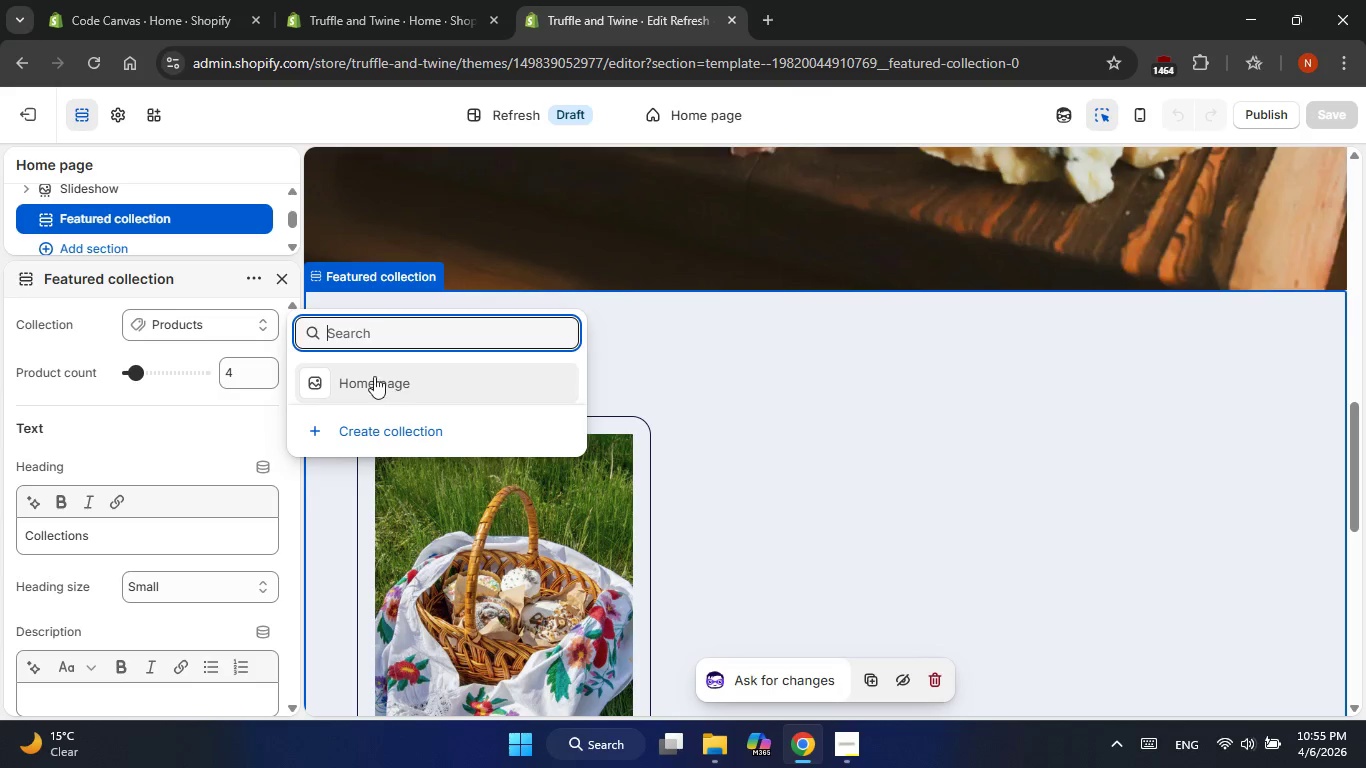 
left_click([714, 378])
 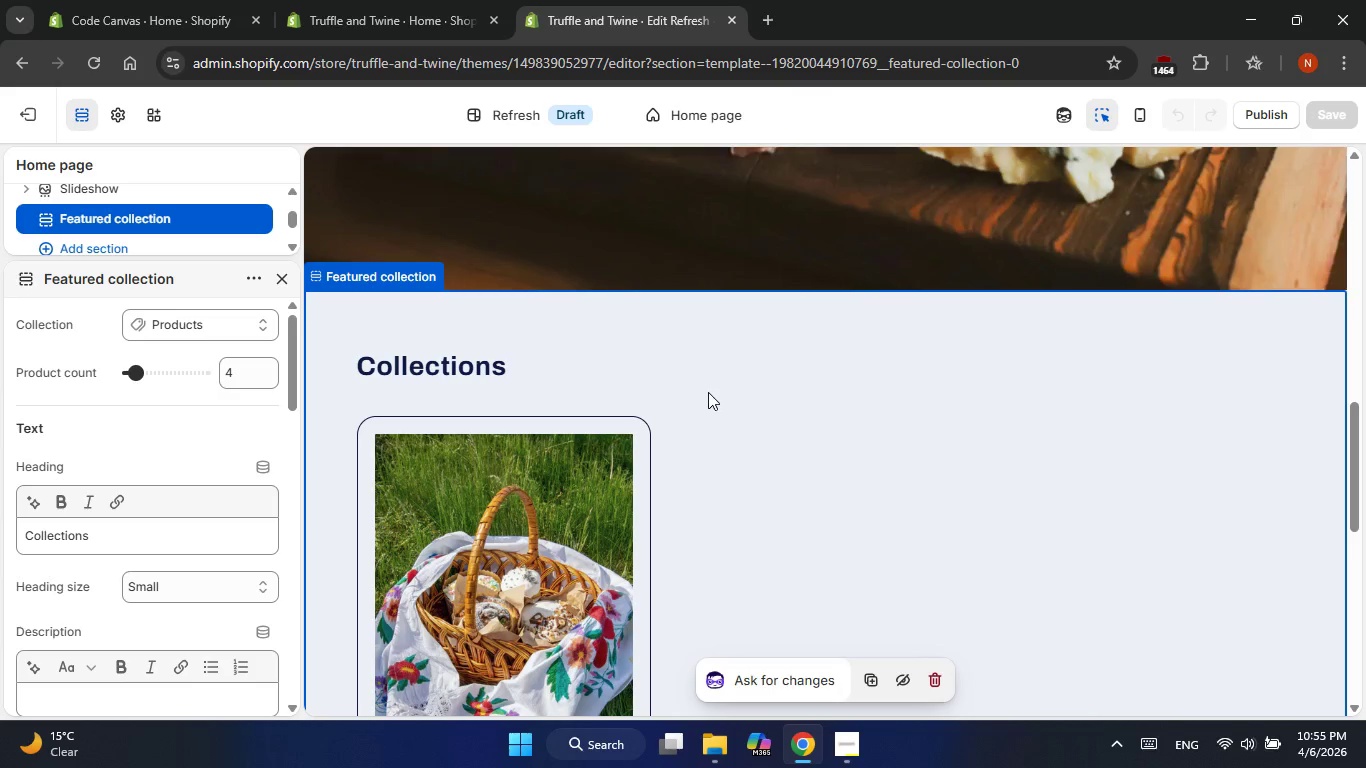 
scroll: coordinate [591, 403], scroll_direction: down, amount: 6.0
 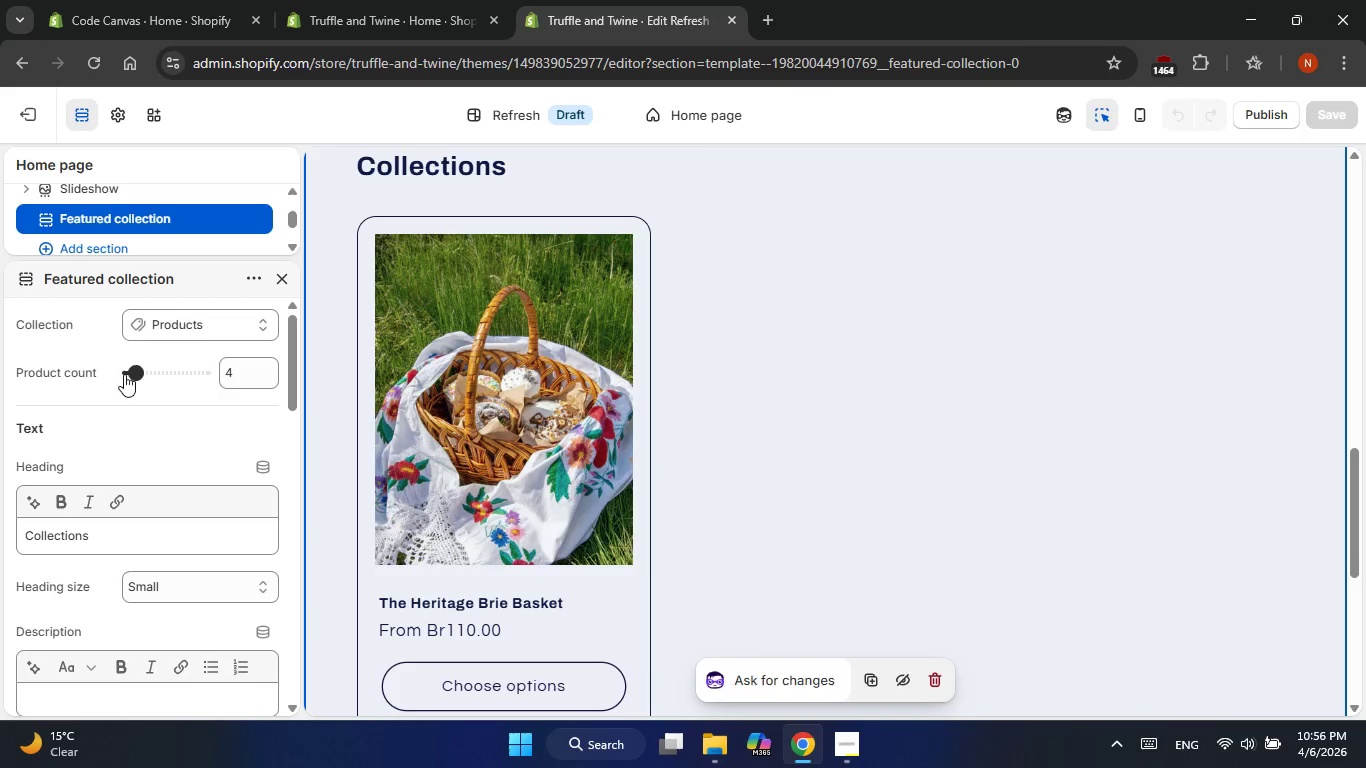 
left_click_drag(start_coordinate=[138, 372], to_coordinate=[175, 377])
 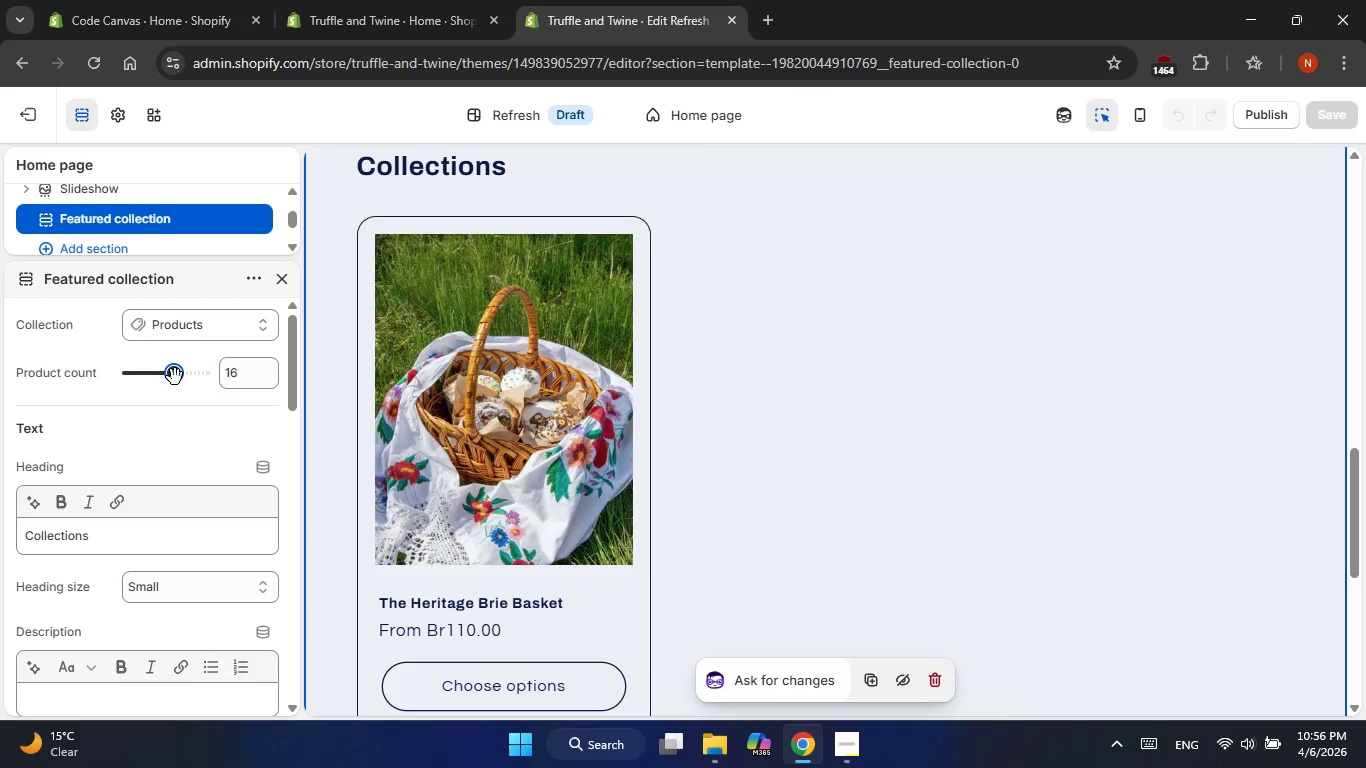 
left_click_drag(start_coordinate=[175, 377], to_coordinate=[150, 382])
 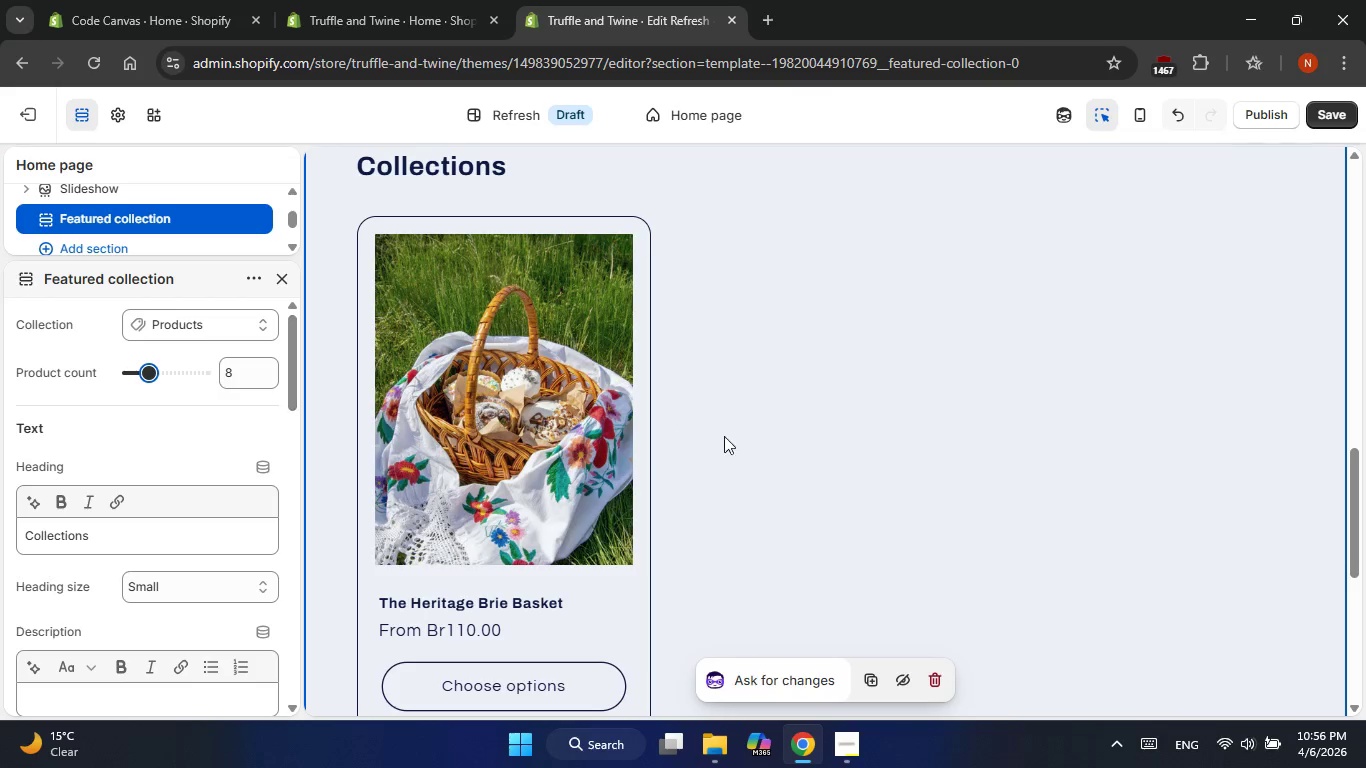 
left_click([737, 436])
 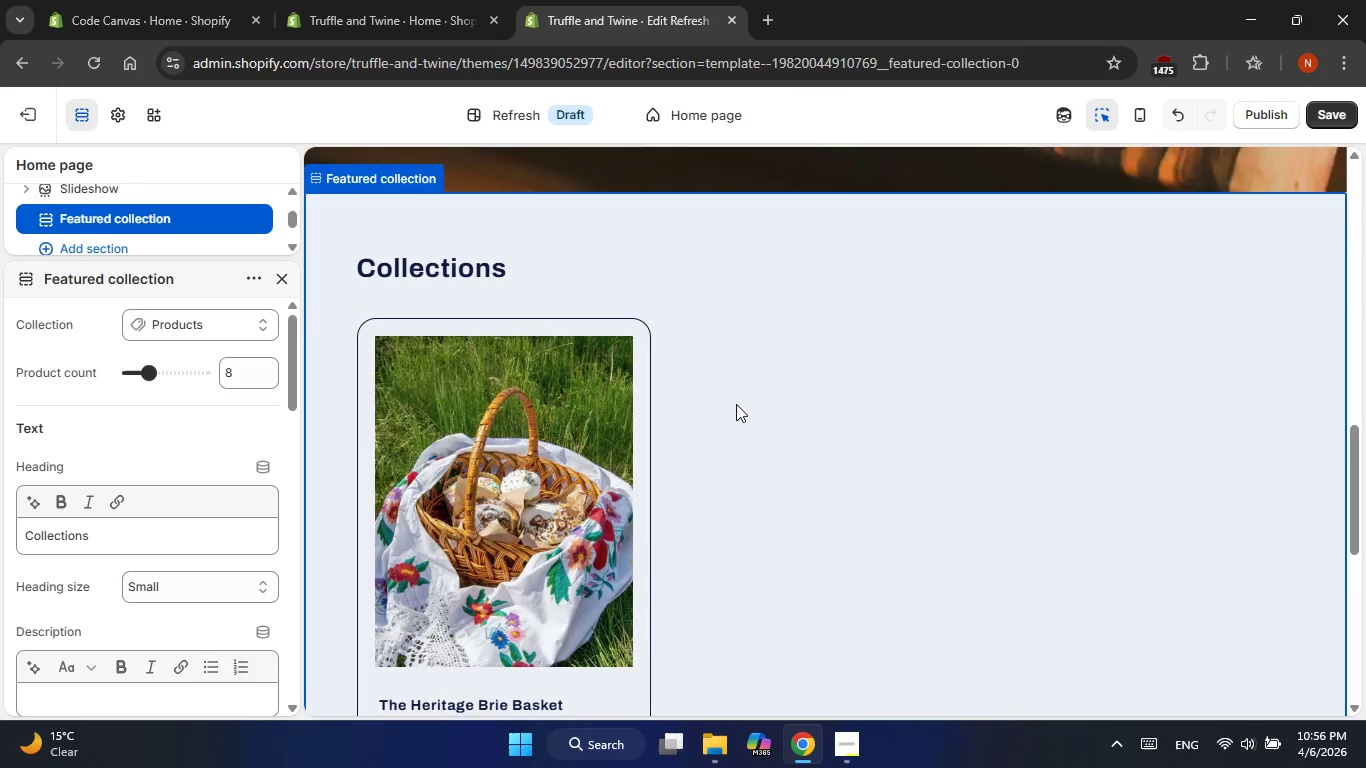 
left_click([736, 404])
 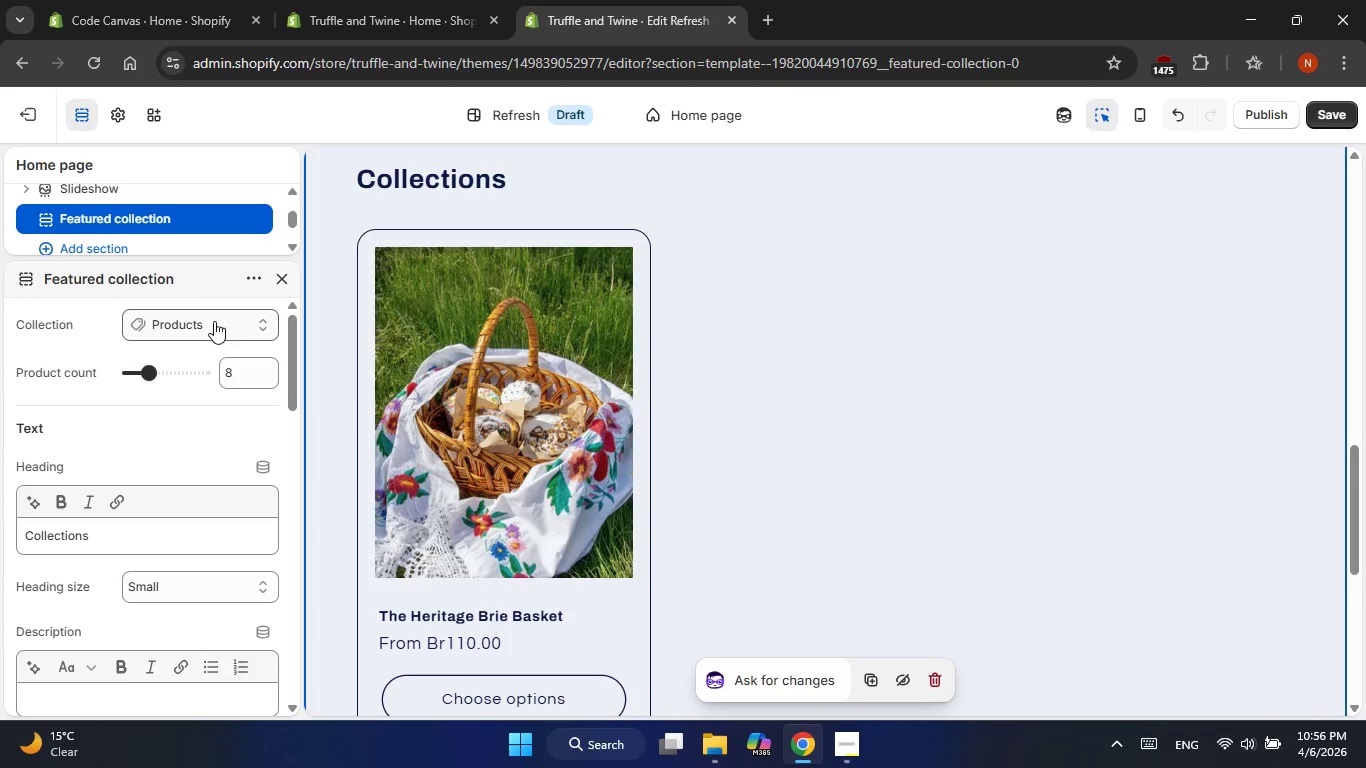 
left_click([200, 332])
 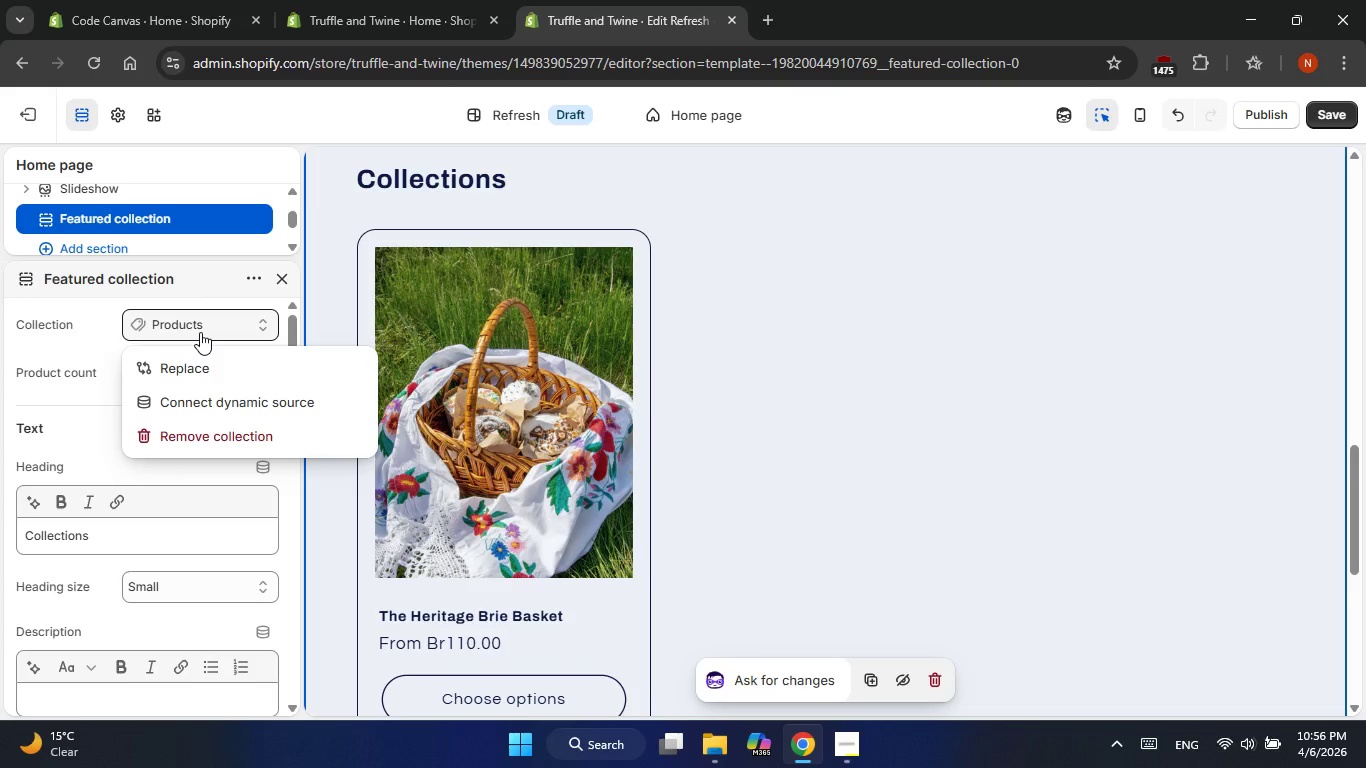 
left_click([200, 332])
 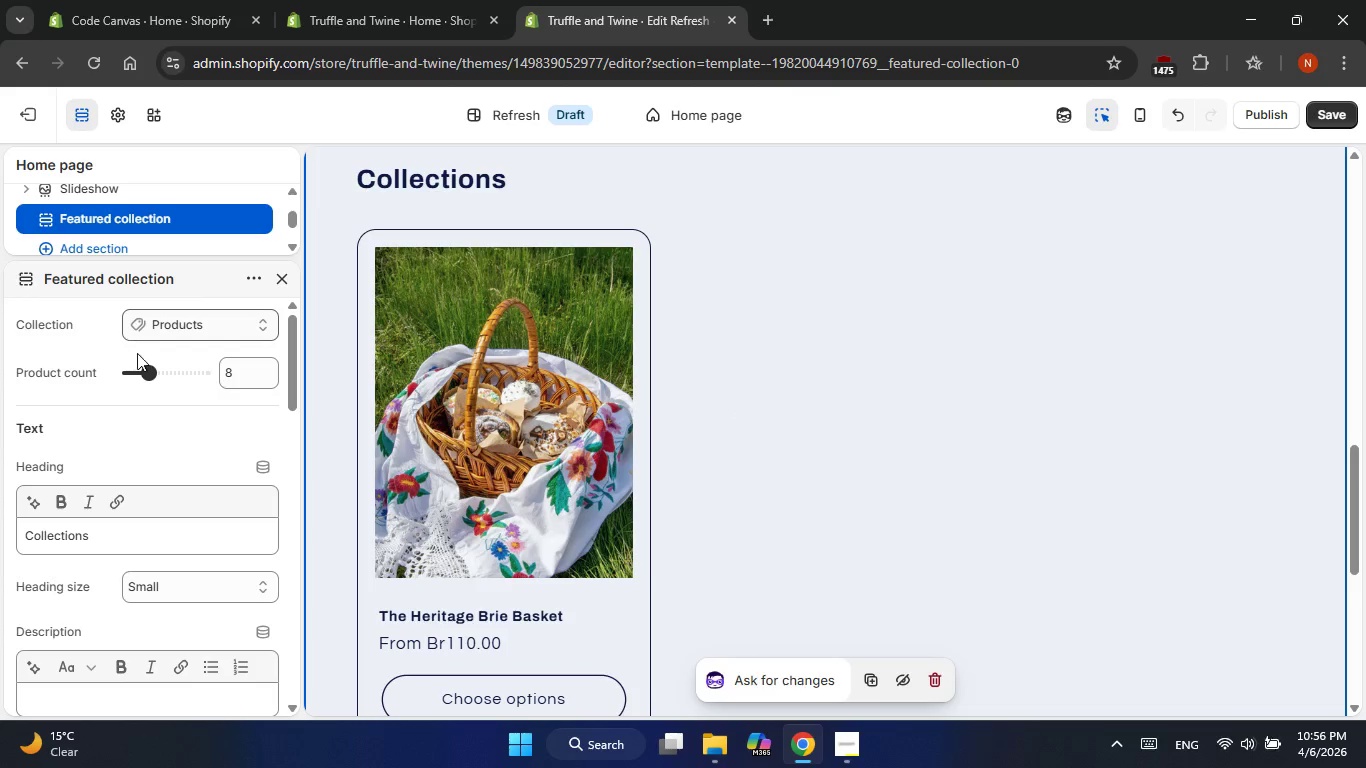 
scroll: coordinate [136, 343], scroll_direction: up, amount: 4.0
 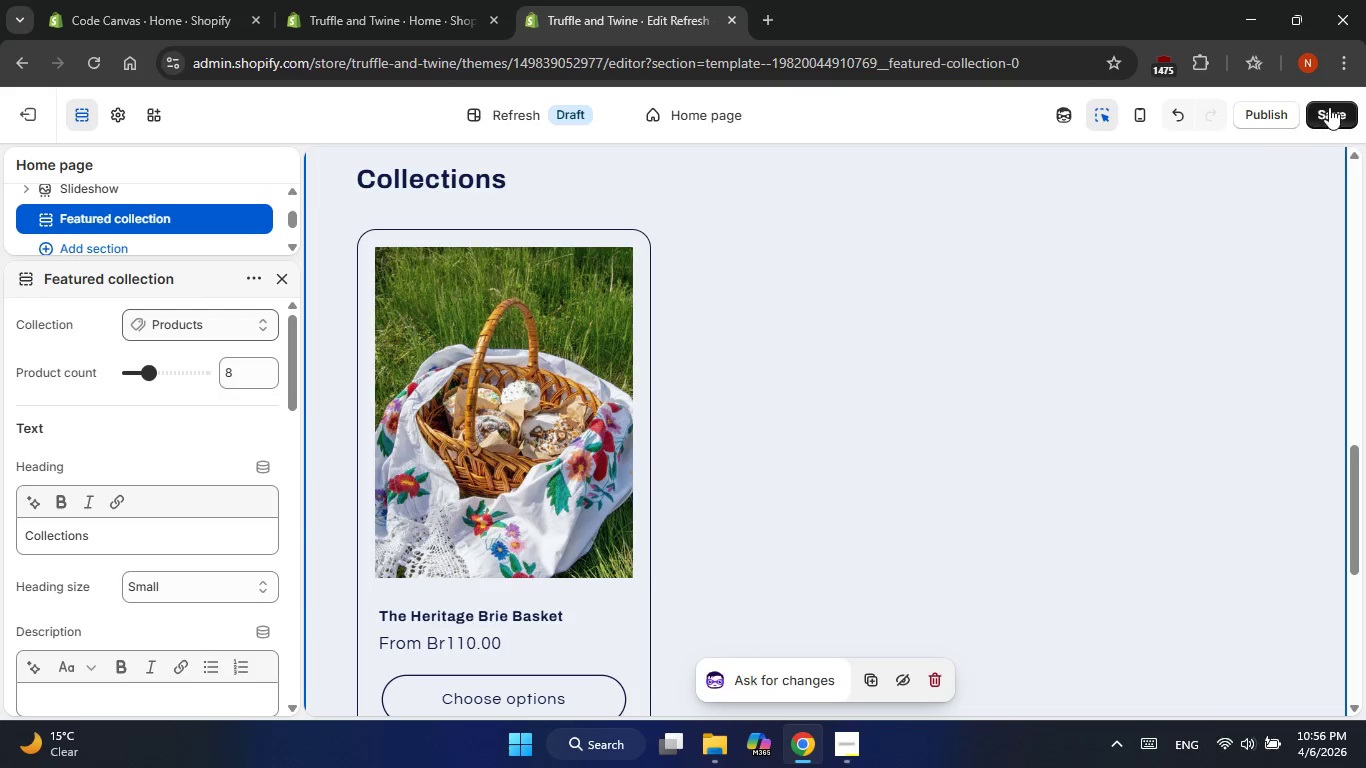 
left_click([1329, 107])
 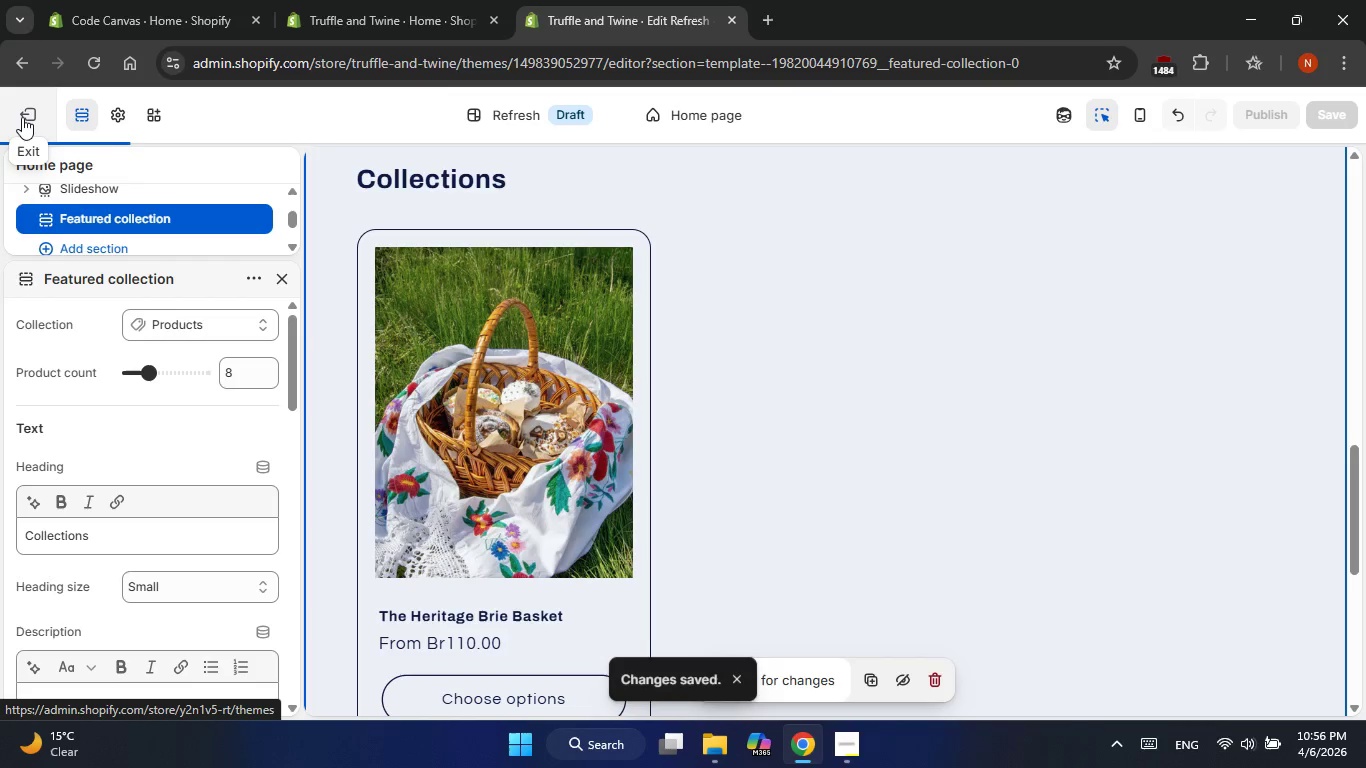 
left_click([22, 117])
 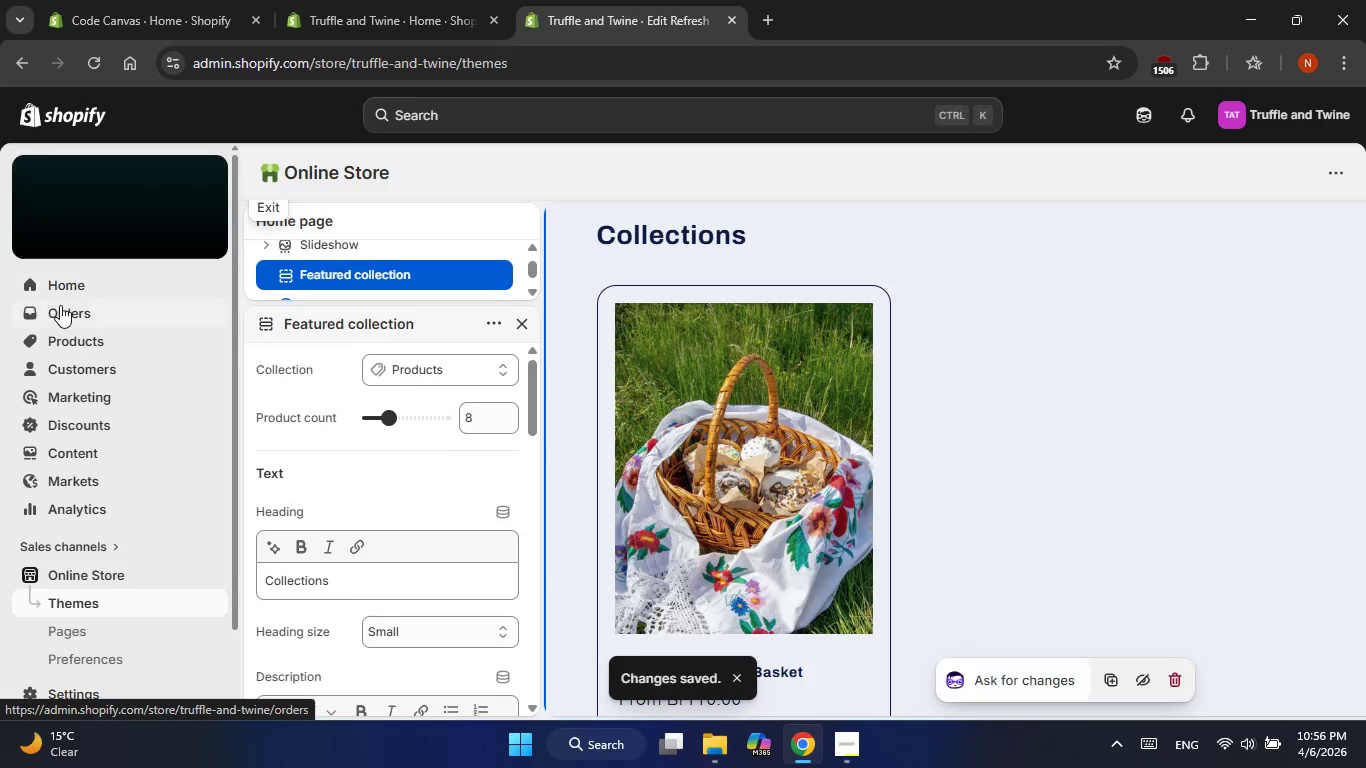 
left_click([63, 346])
 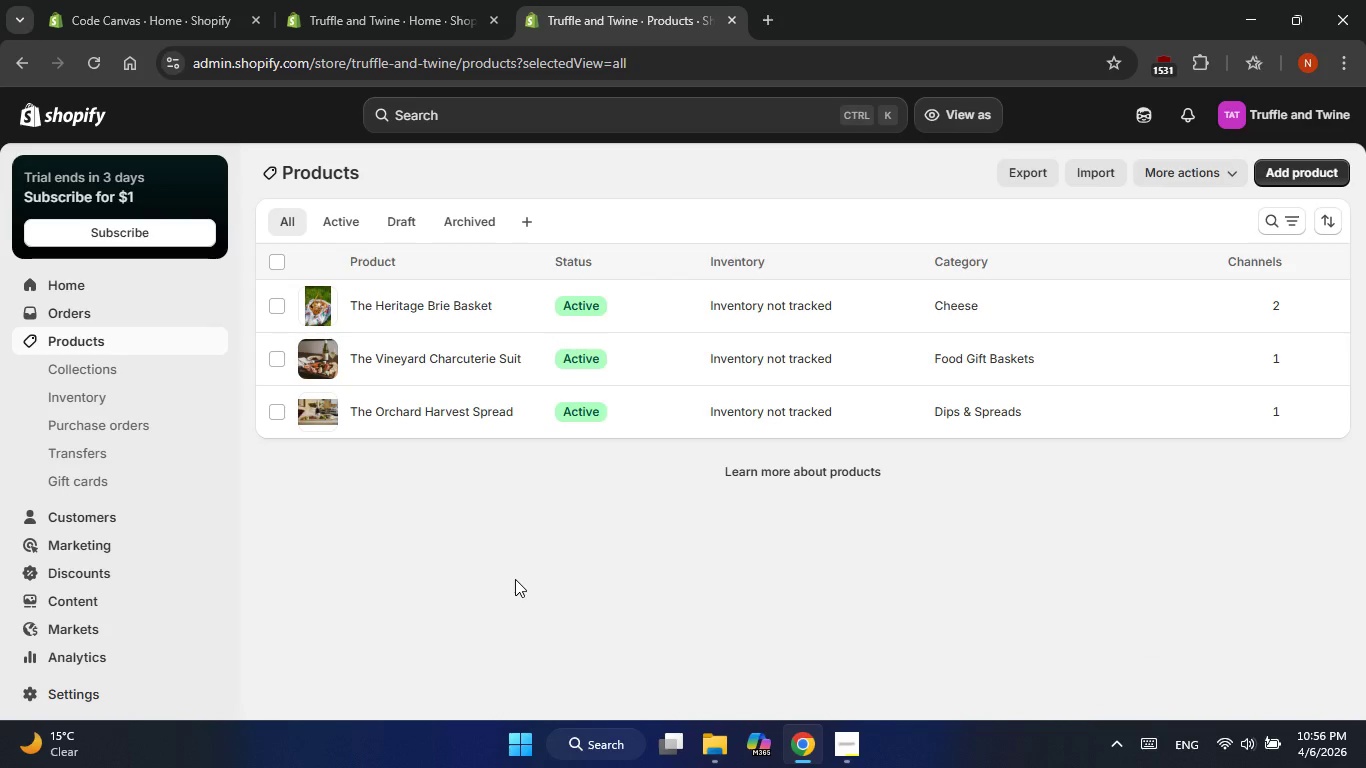 
wait(6.25)
 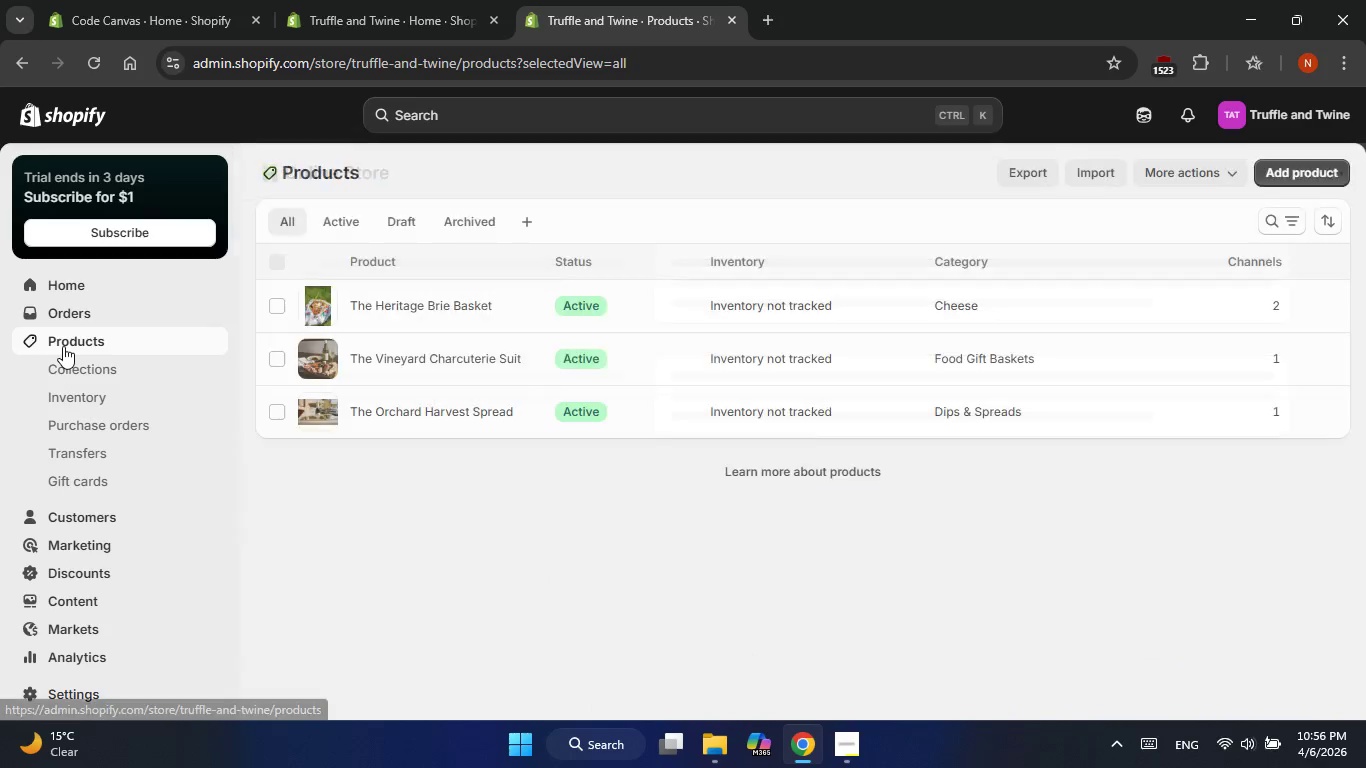 
left_click([1173, 325])
 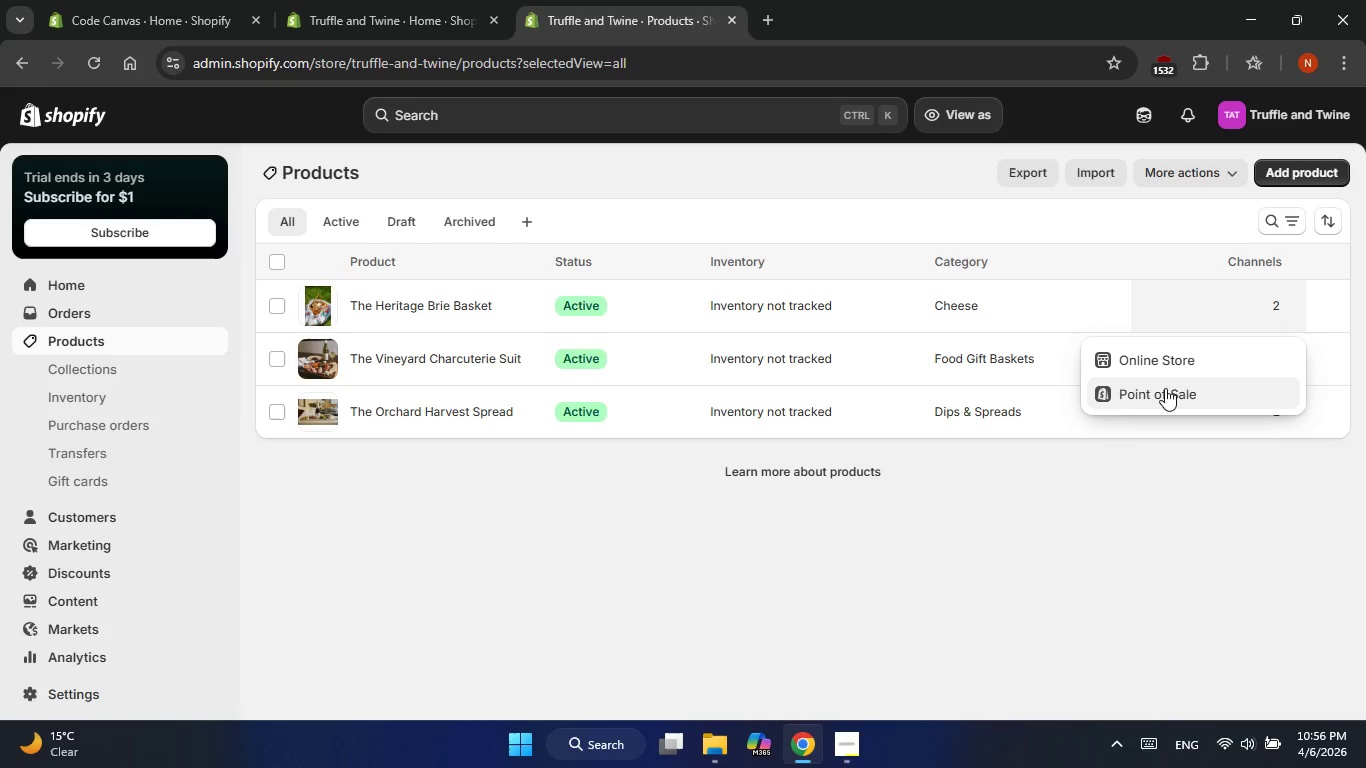 
left_click([1165, 388])
 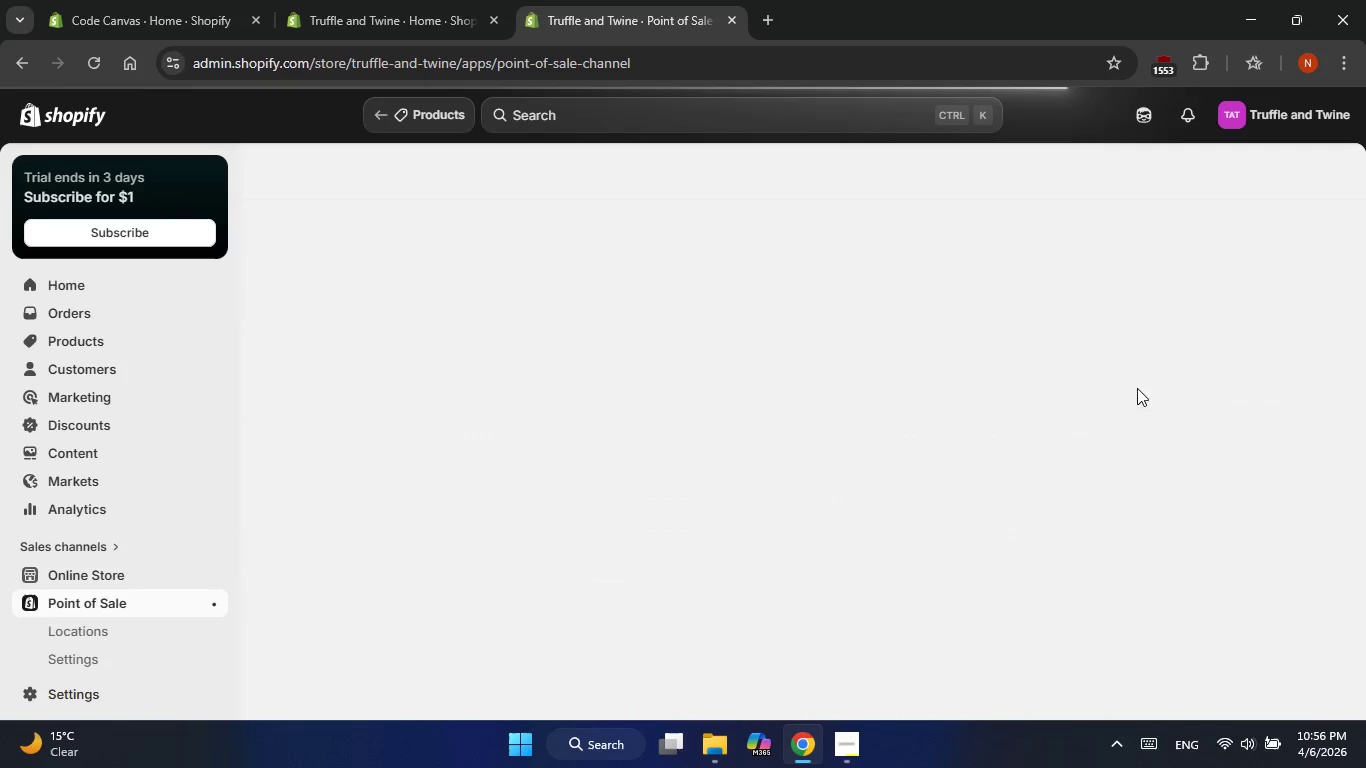 
wait(7.48)
 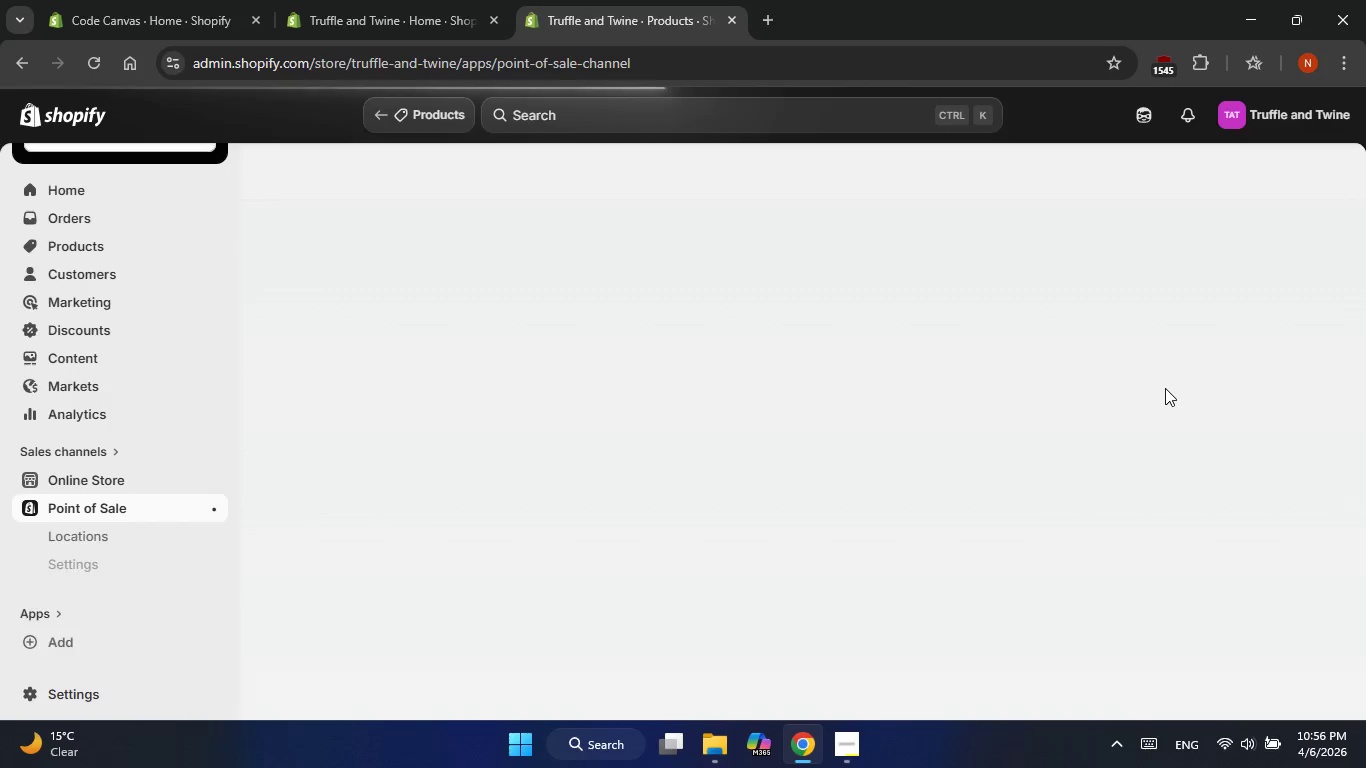 
left_click([137, 576])
 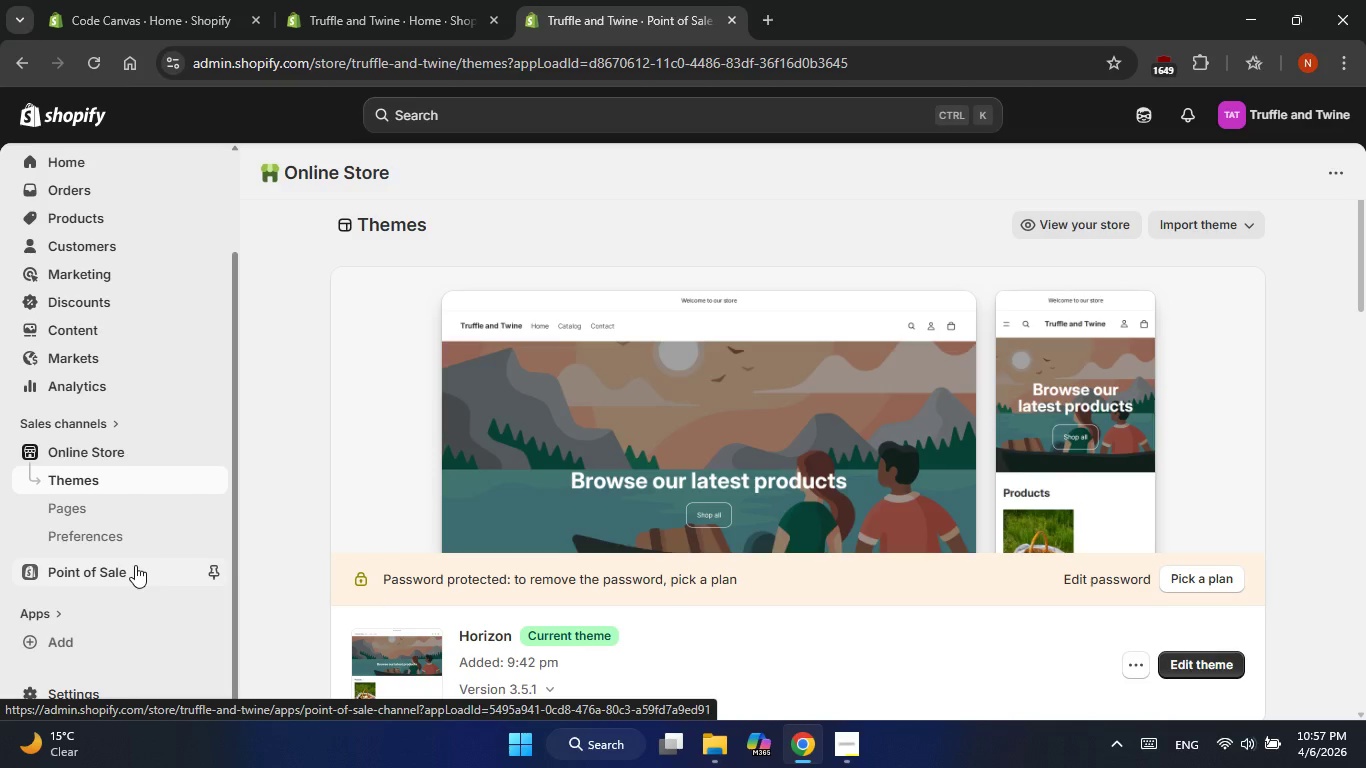 
wait(32.66)
 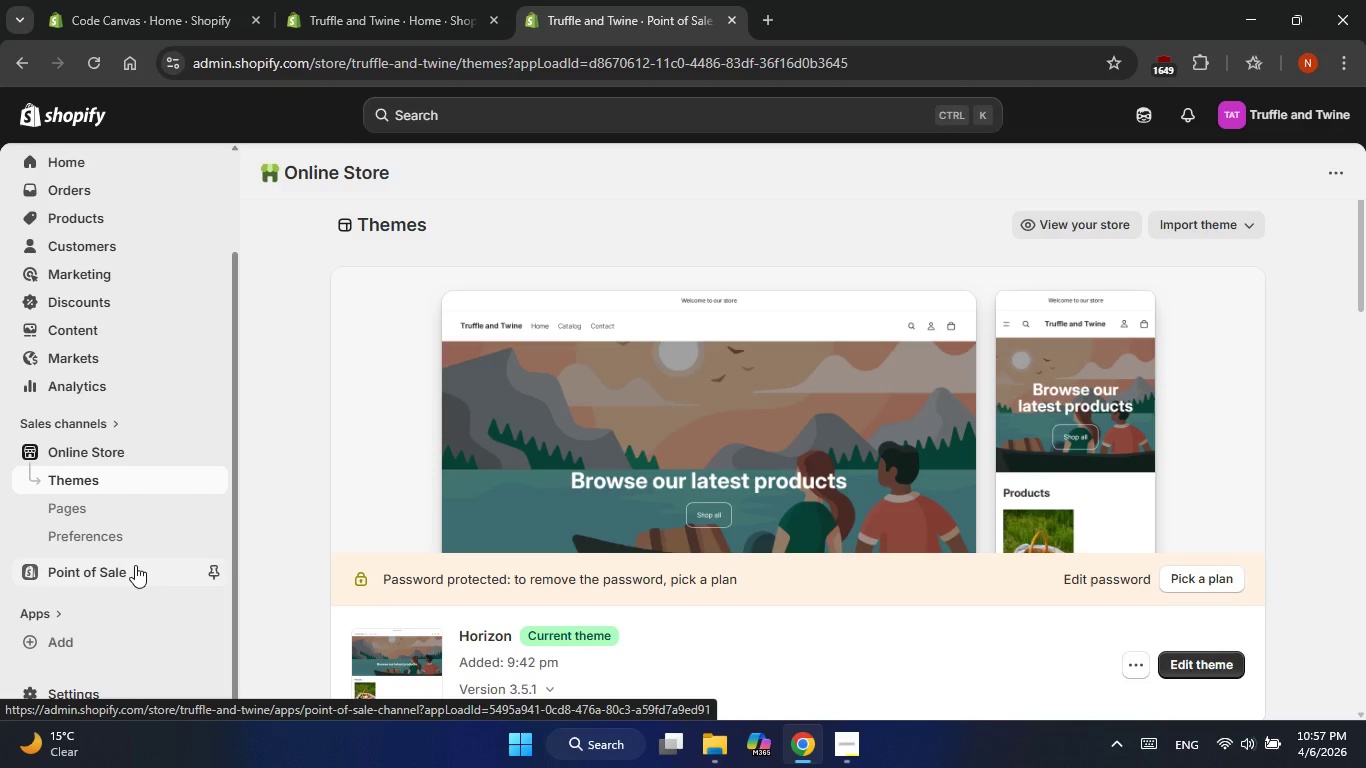 
scroll: coordinate [816, 402], scroll_direction: down, amount: 13.0
 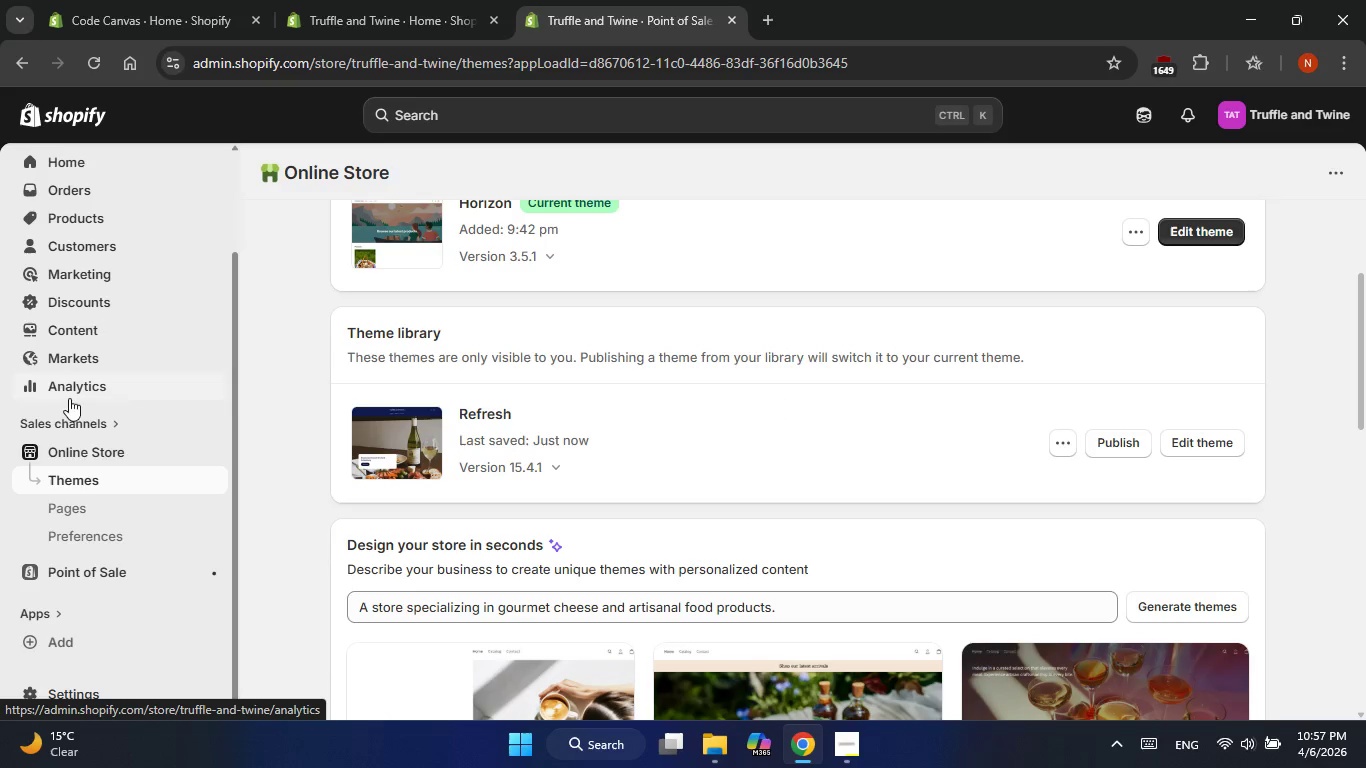 
left_click([60, 220])
 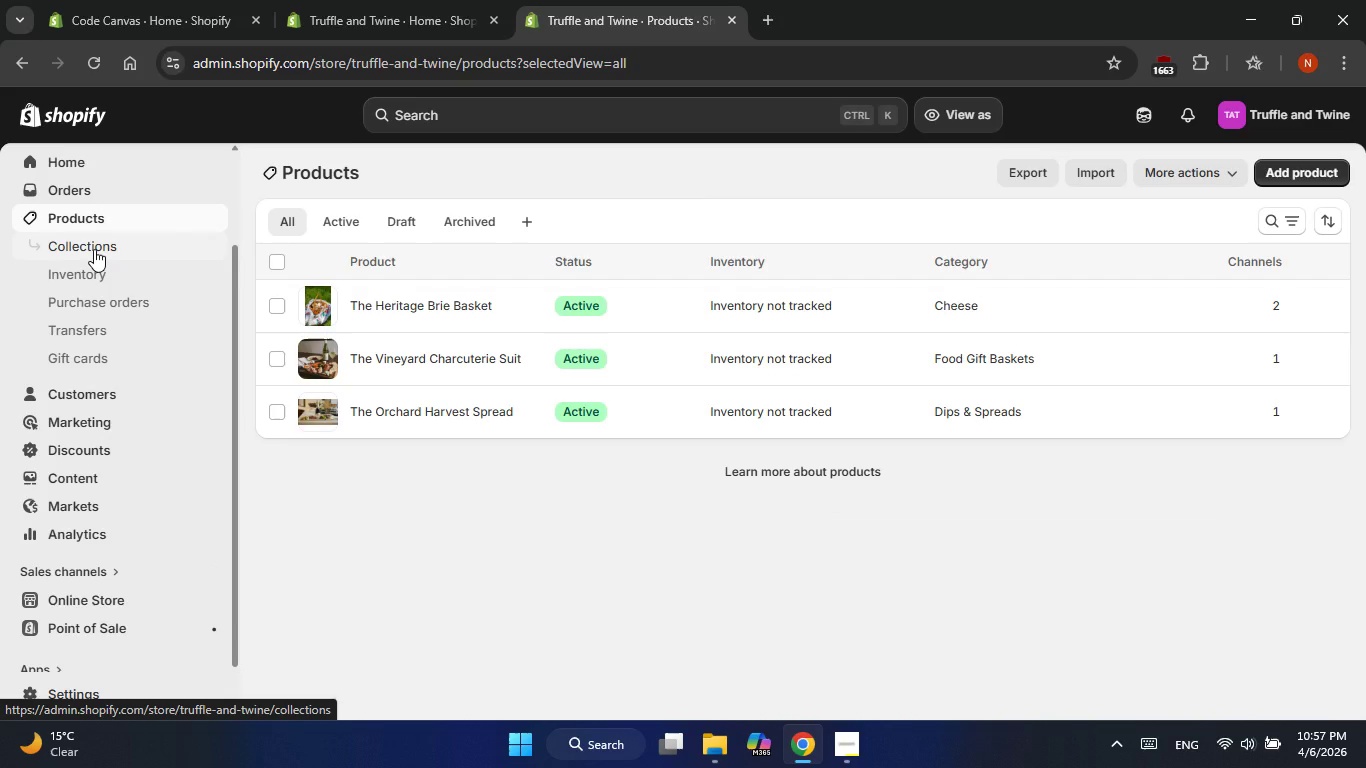 
wait(7.69)
 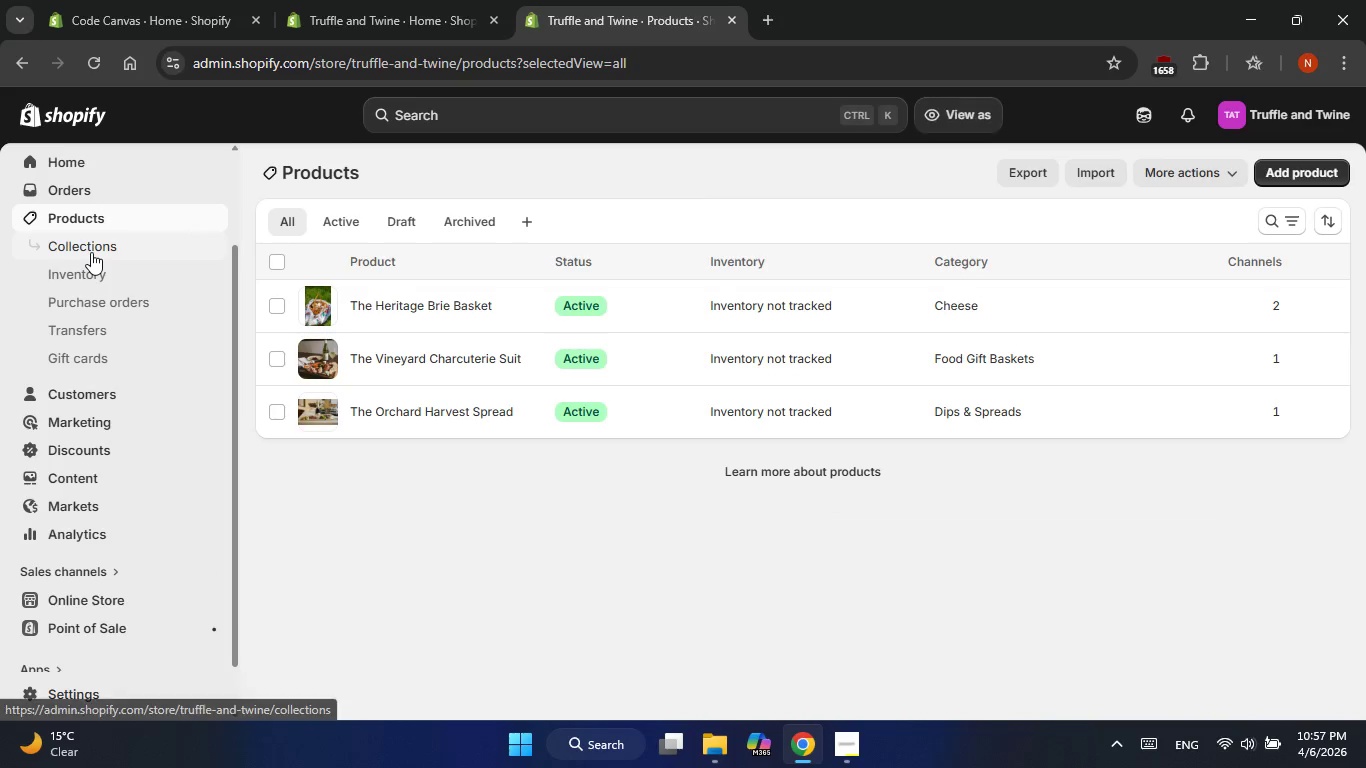 
left_click([70, 602])
 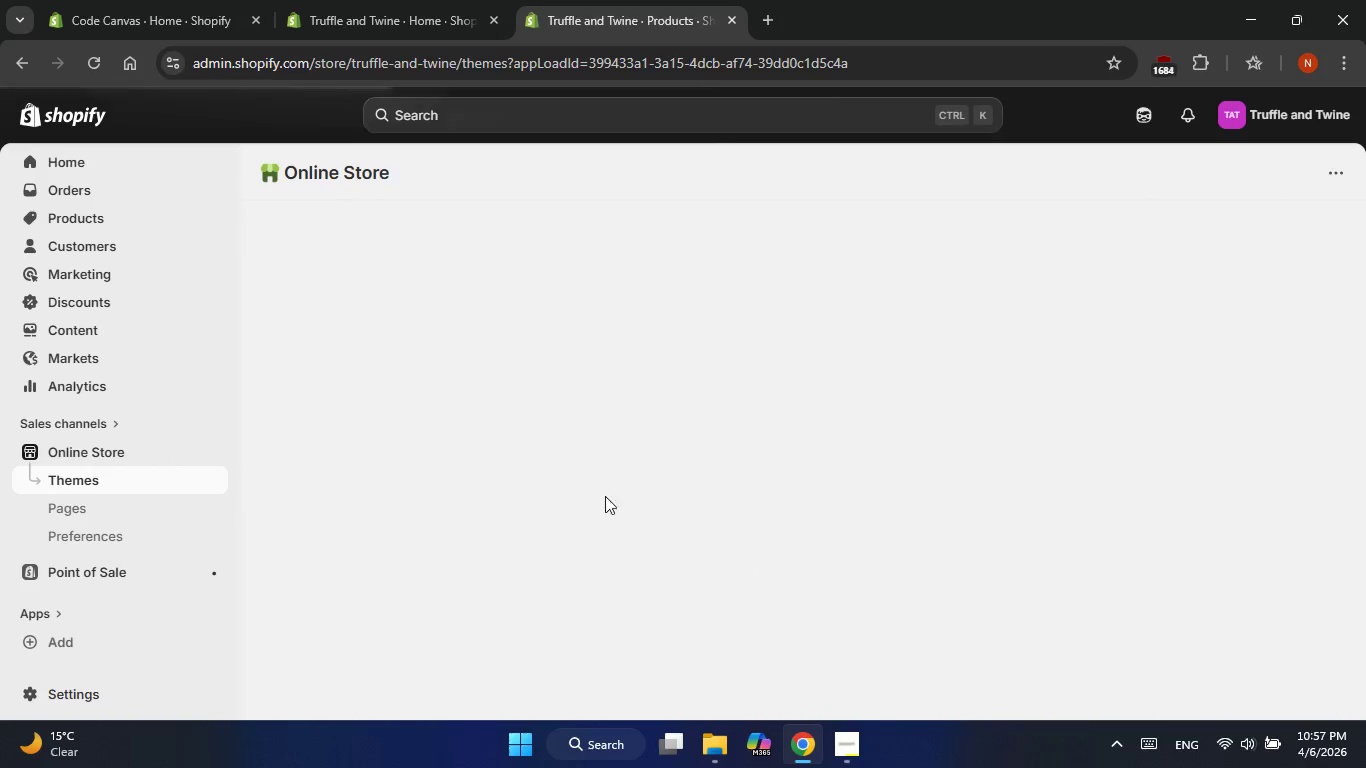 
scroll: coordinate [586, 475], scroll_direction: down, amount: 7.0
 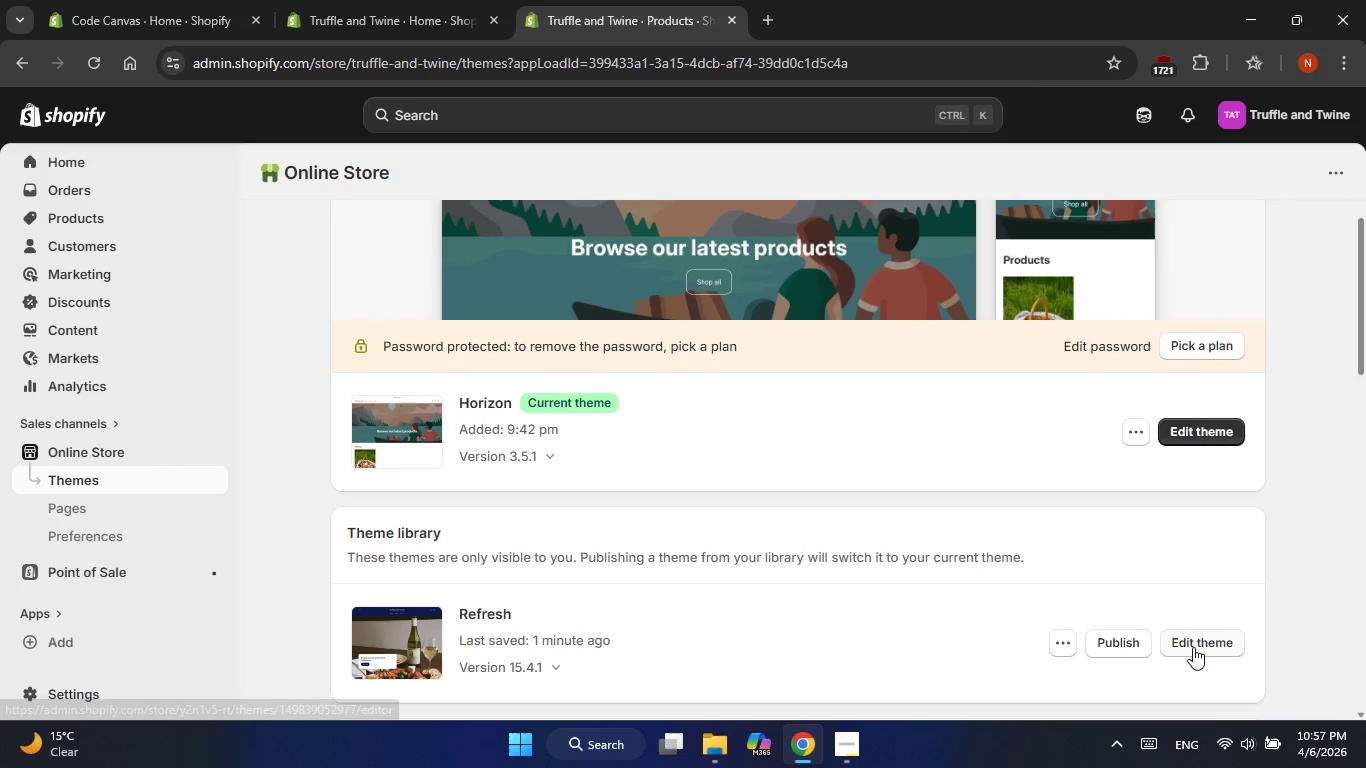 
left_click([1193, 647])
 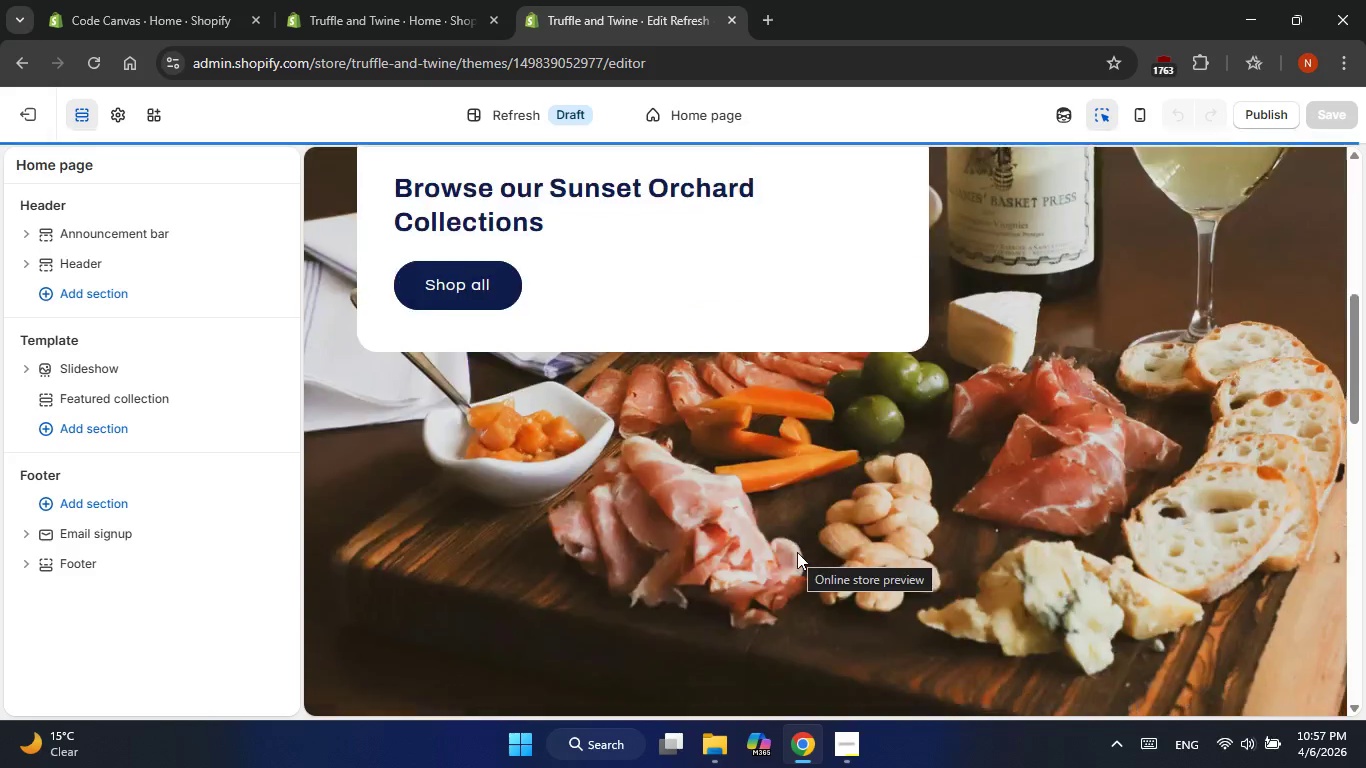 
wait(8.17)
 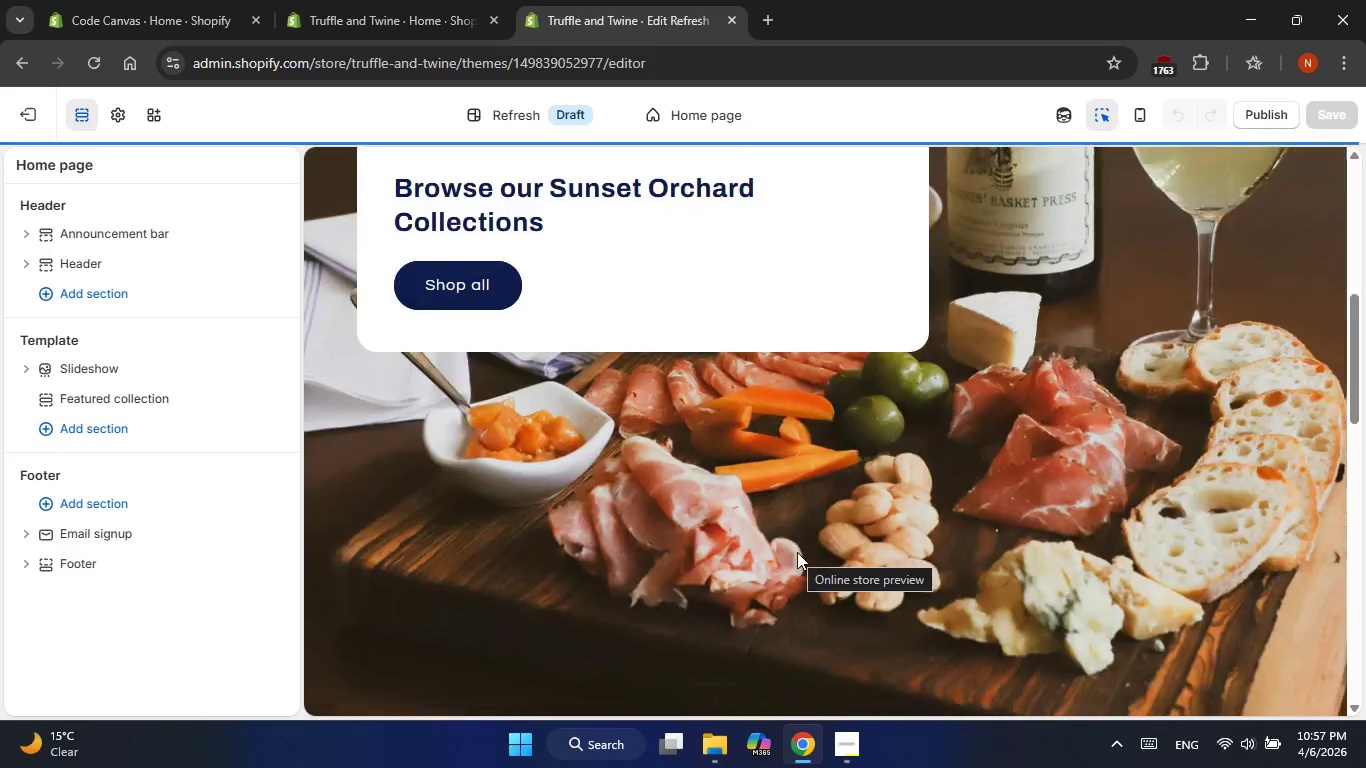 
left_click([125, 402])
 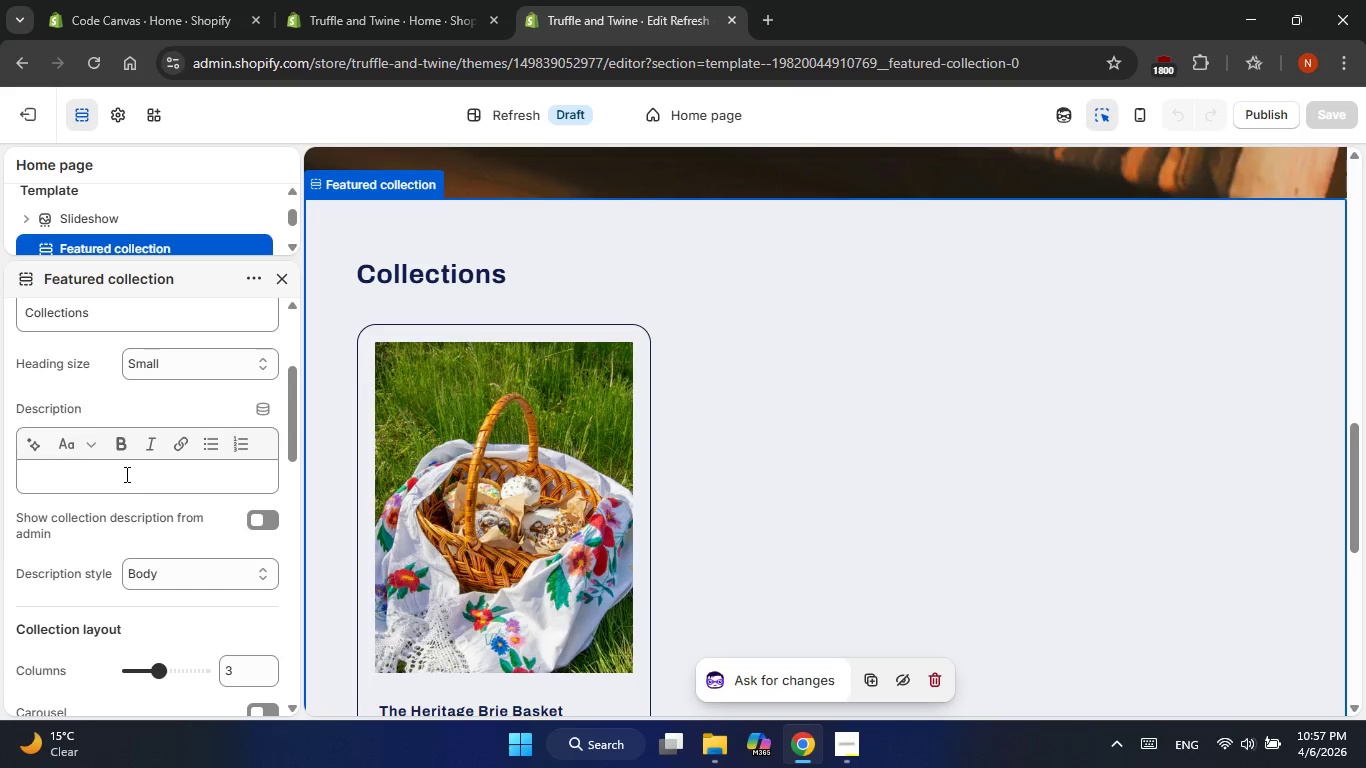 
wait(6.62)
 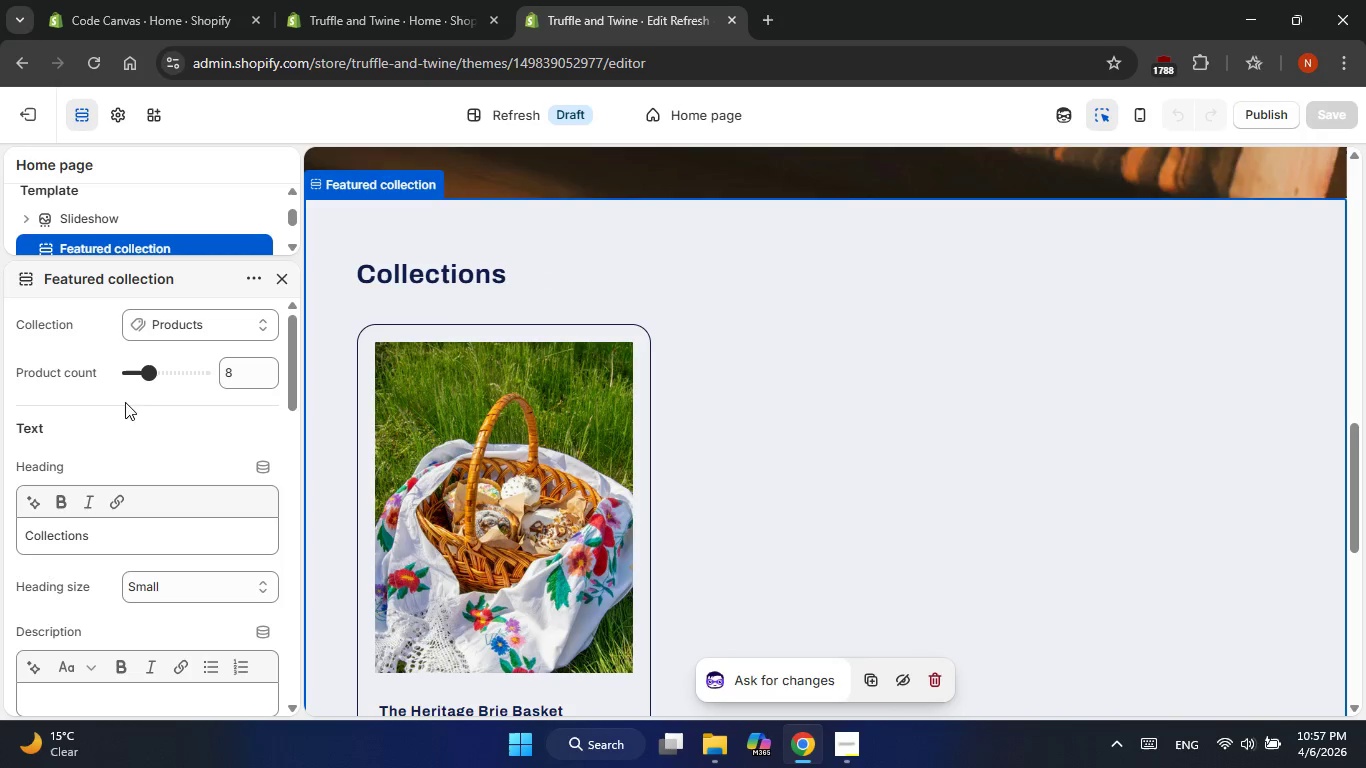 
mouse_move([162, 479])
 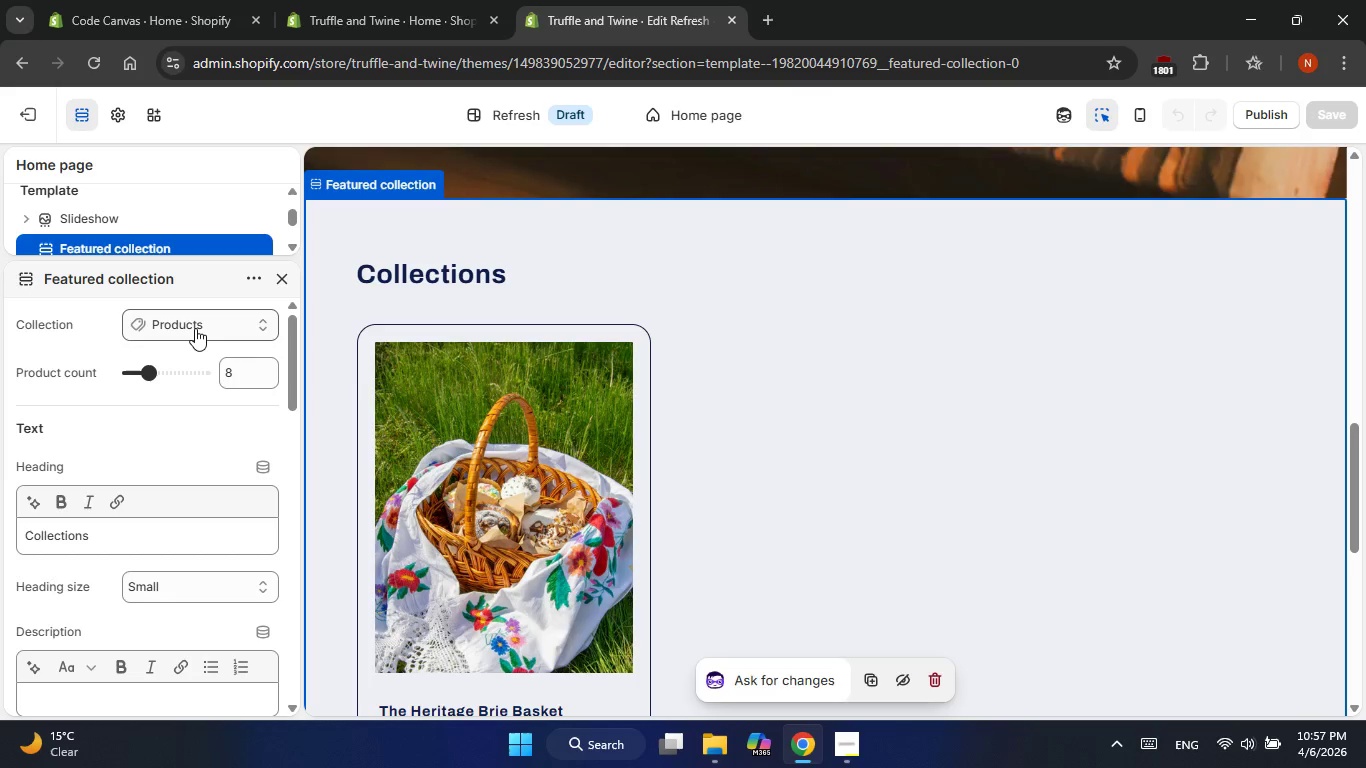 
left_click([195, 328])
 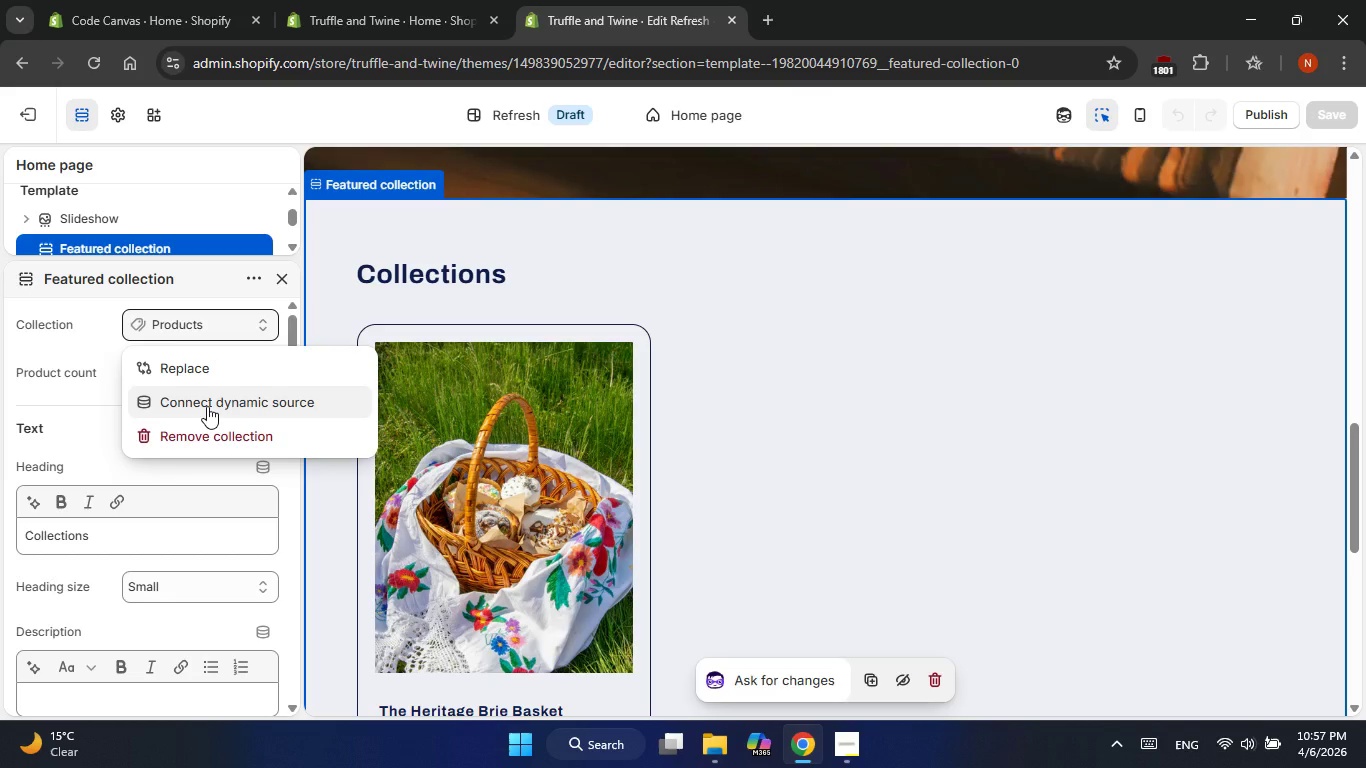 
left_click([207, 406])
 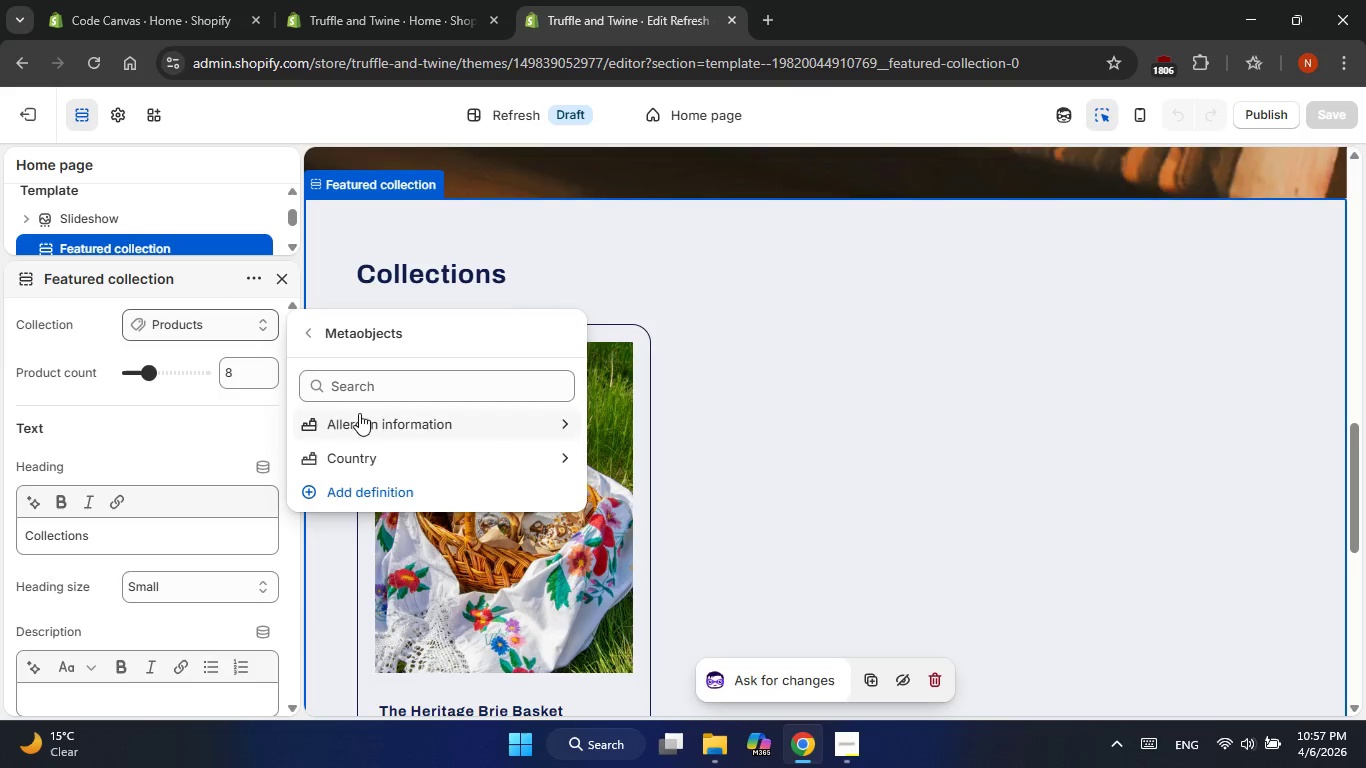 
left_click([362, 419])
 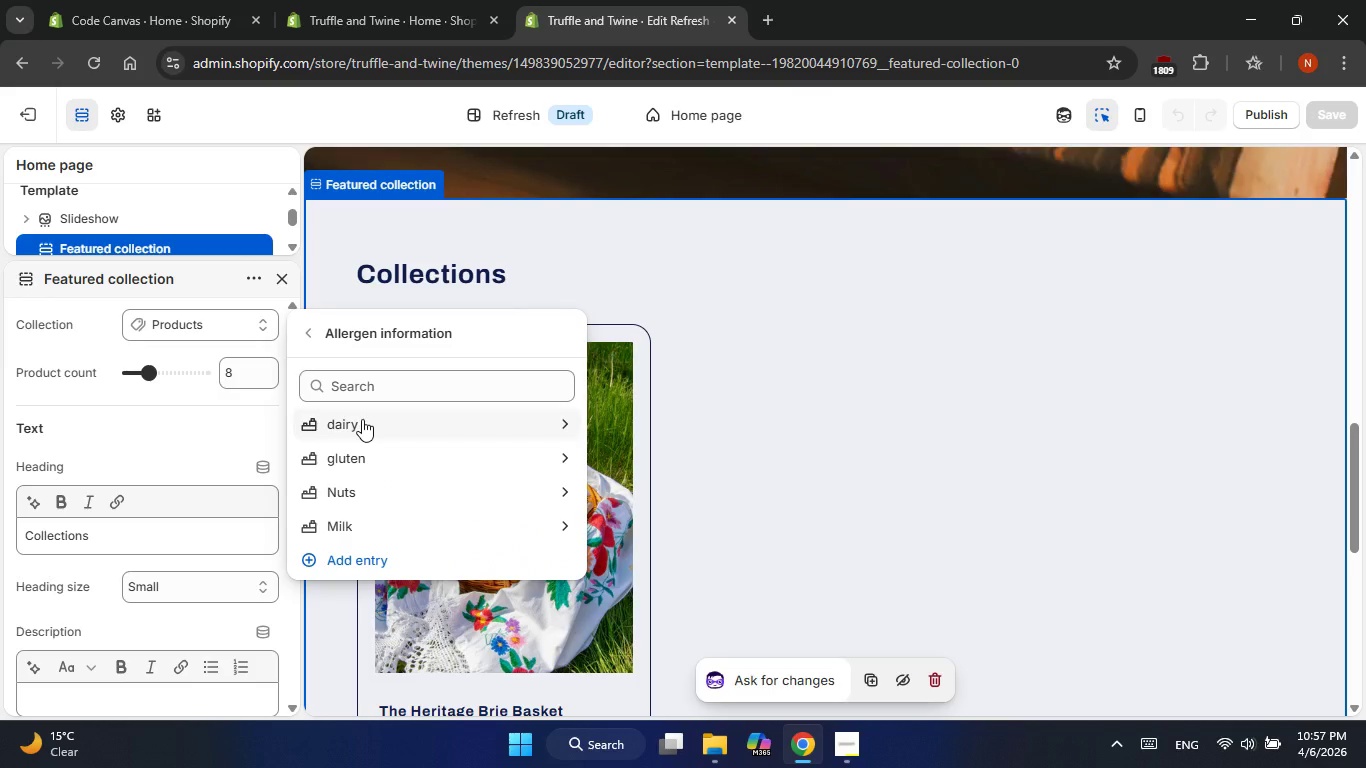 
left_click([362, 419])
 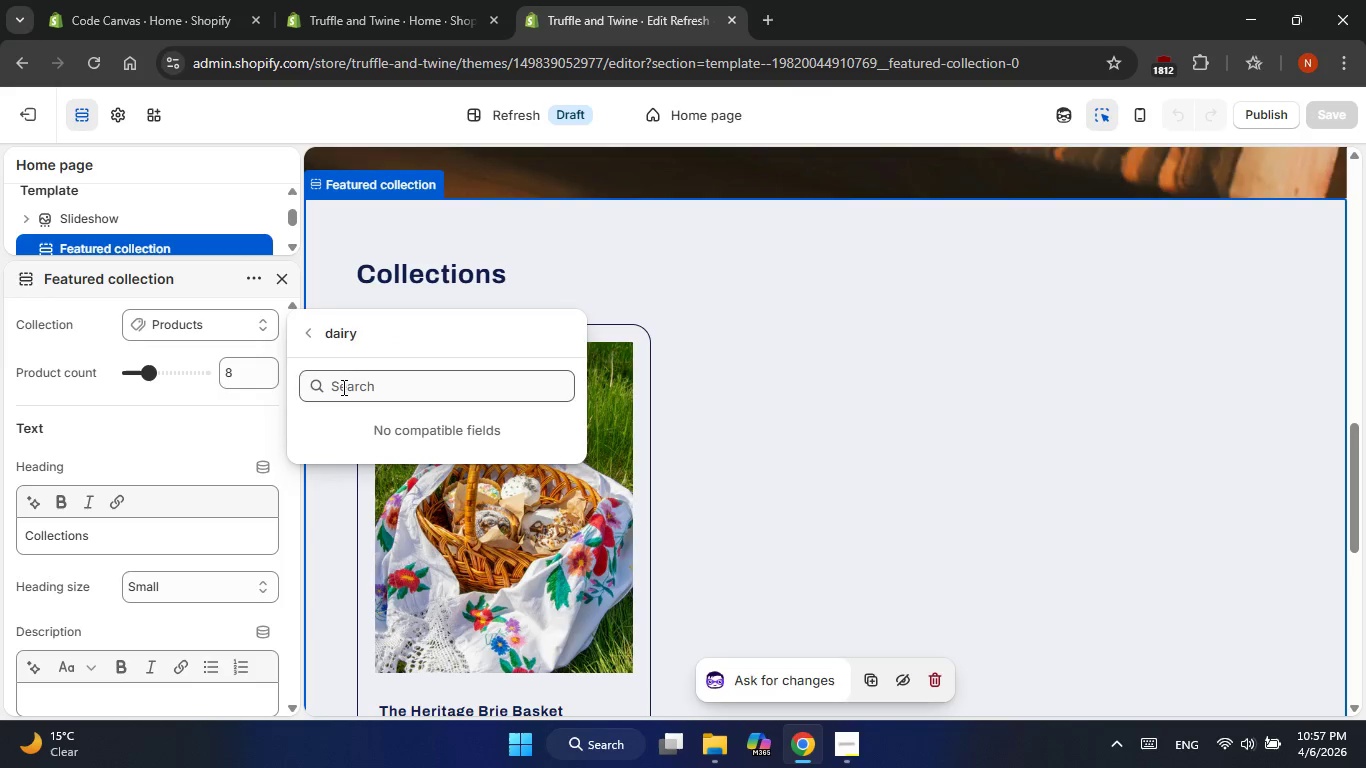 
left_click([215, 322])
 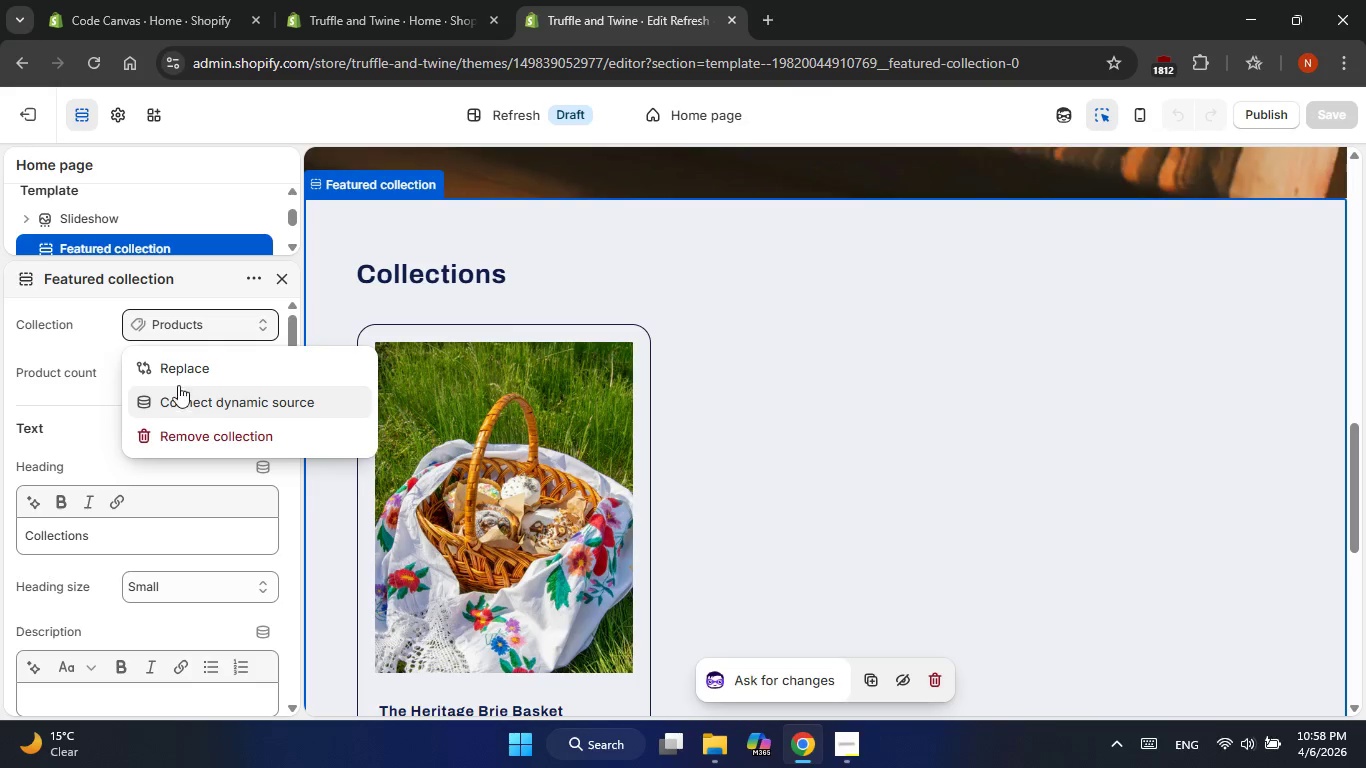 
left_click([184, 402])
 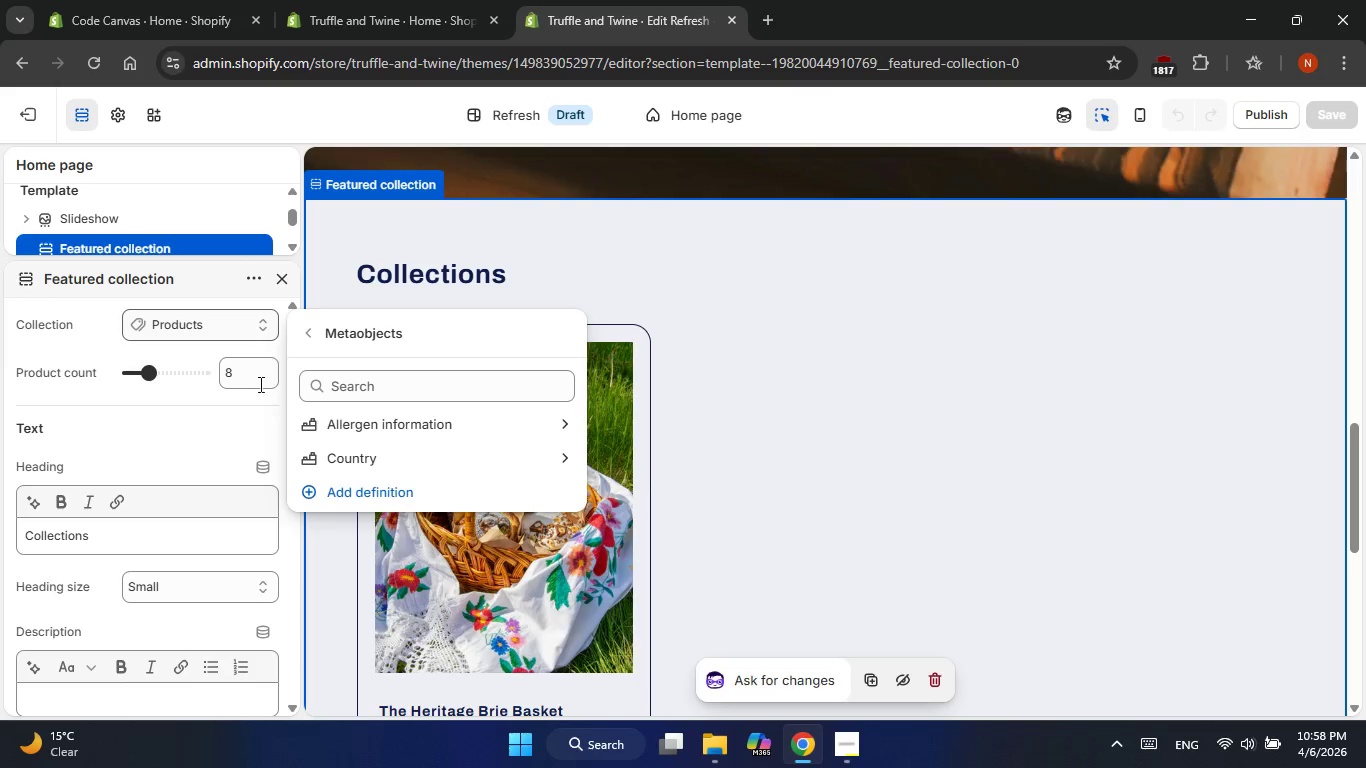 
left_click([178, 326])
 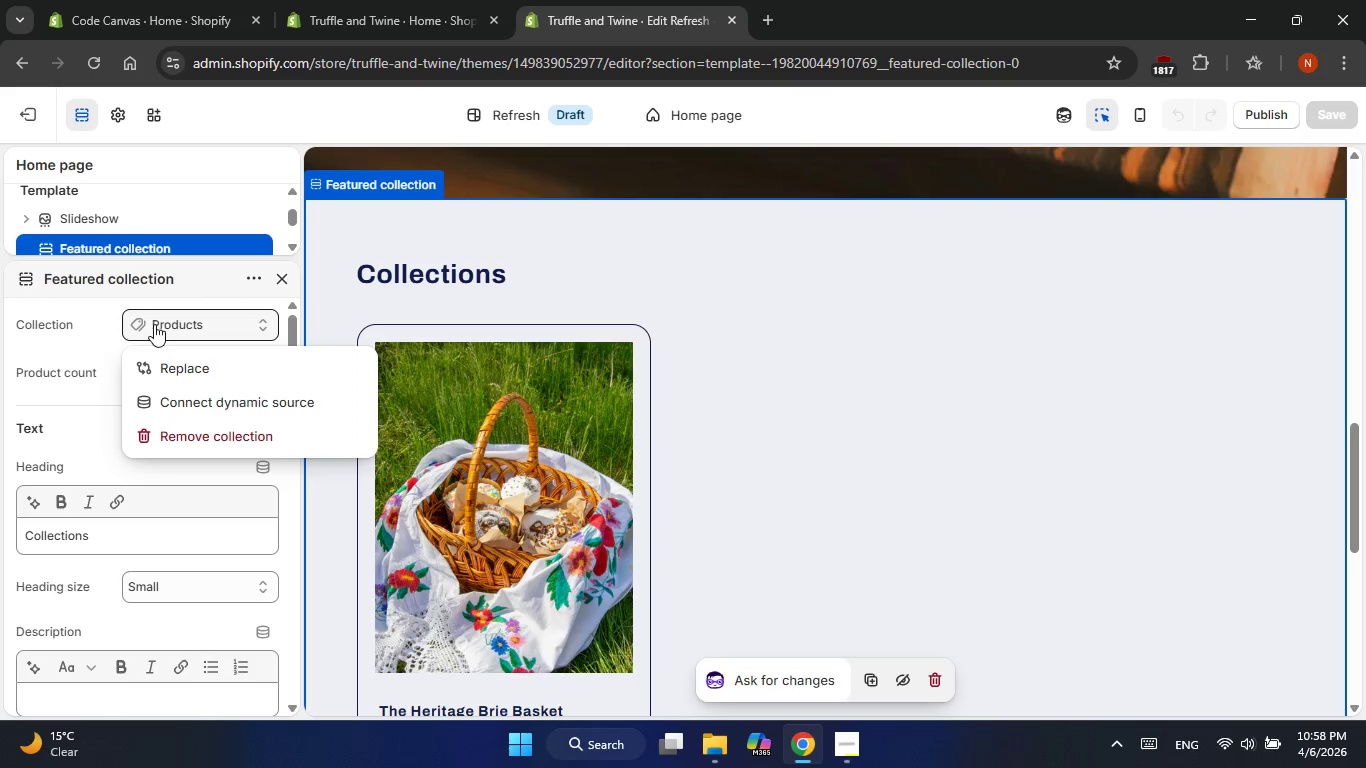 
left_click([151, 324])
 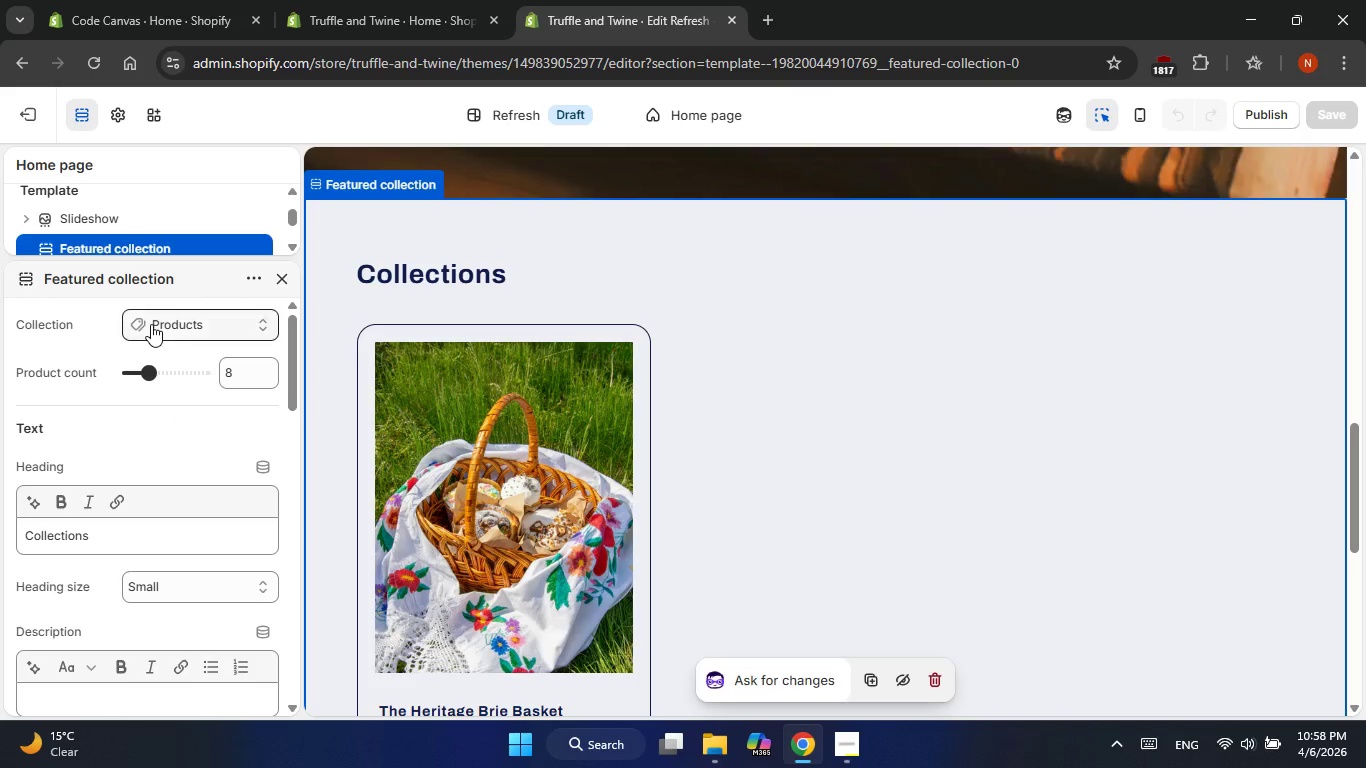 
left_click([151, 324])
 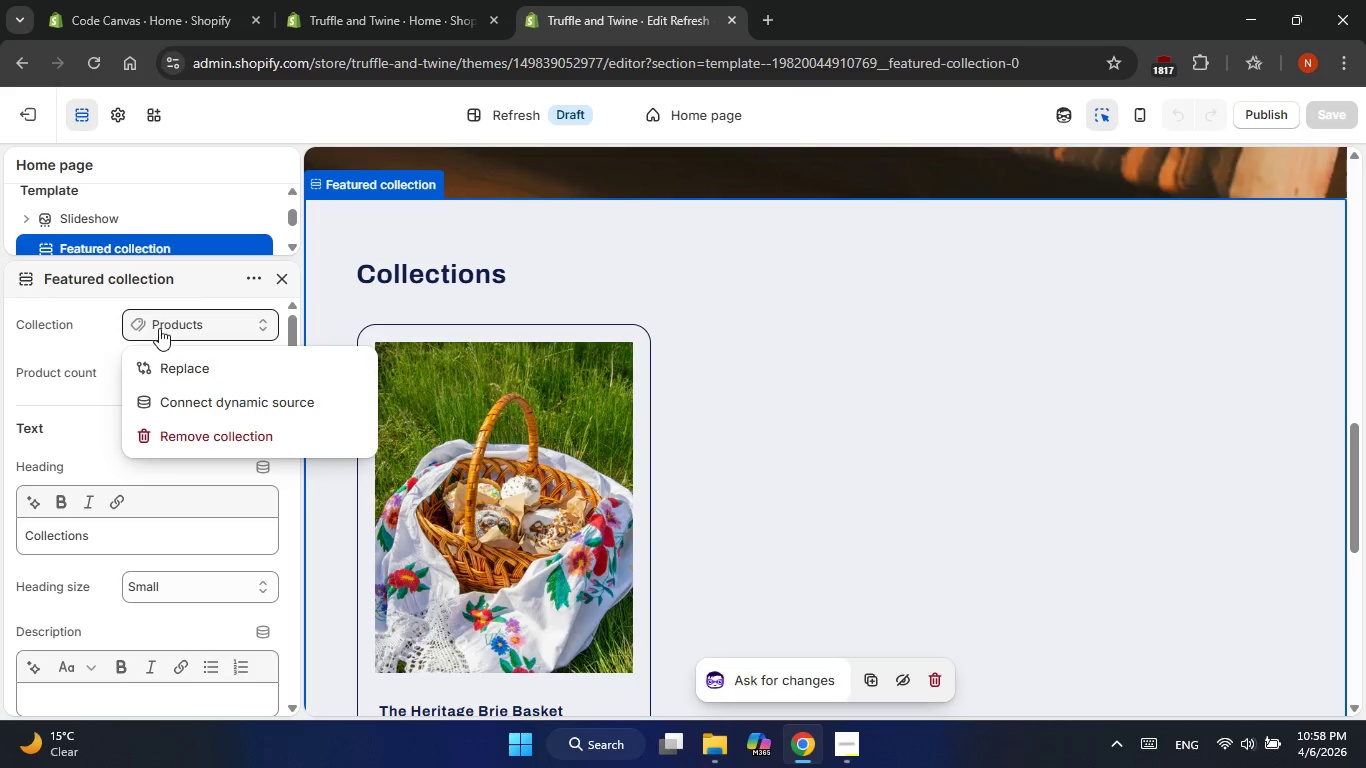 
left_click([911, 357])
 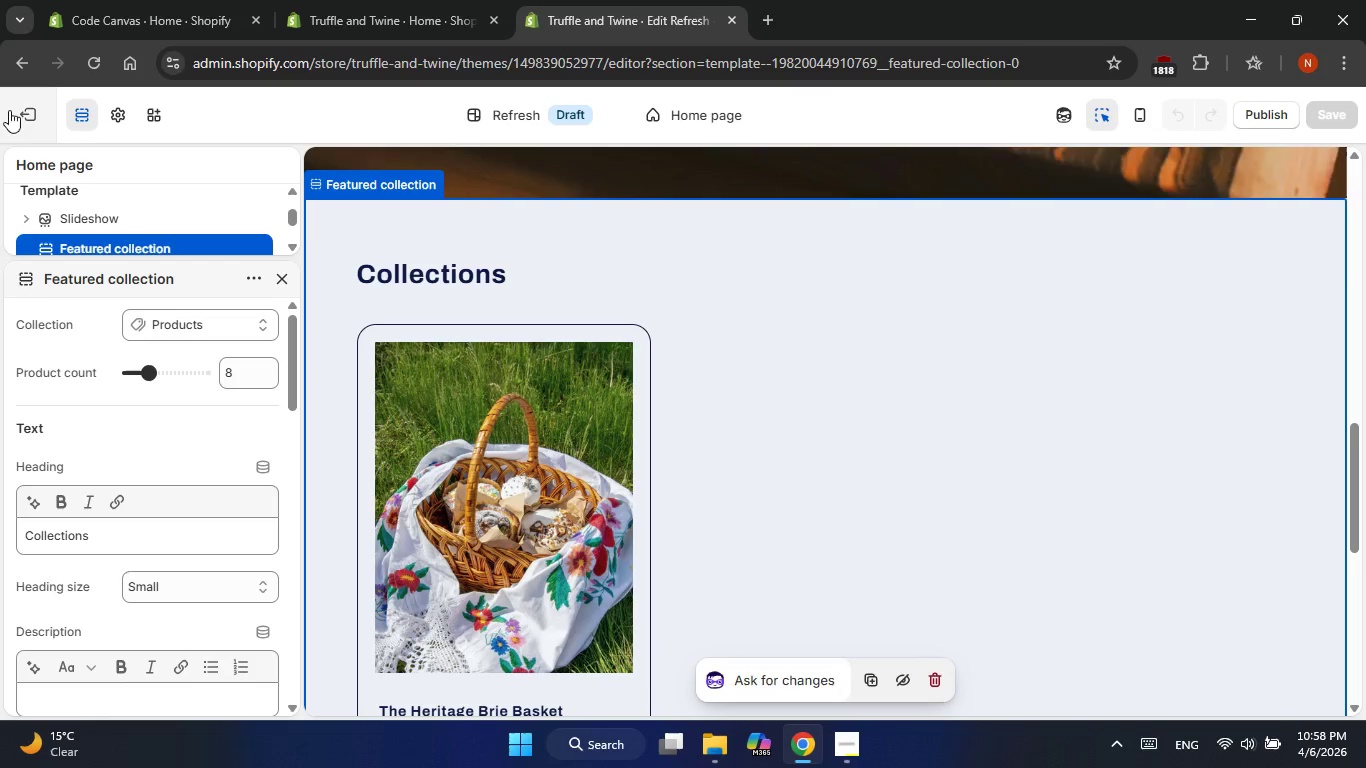 
left_click([18, 112])
 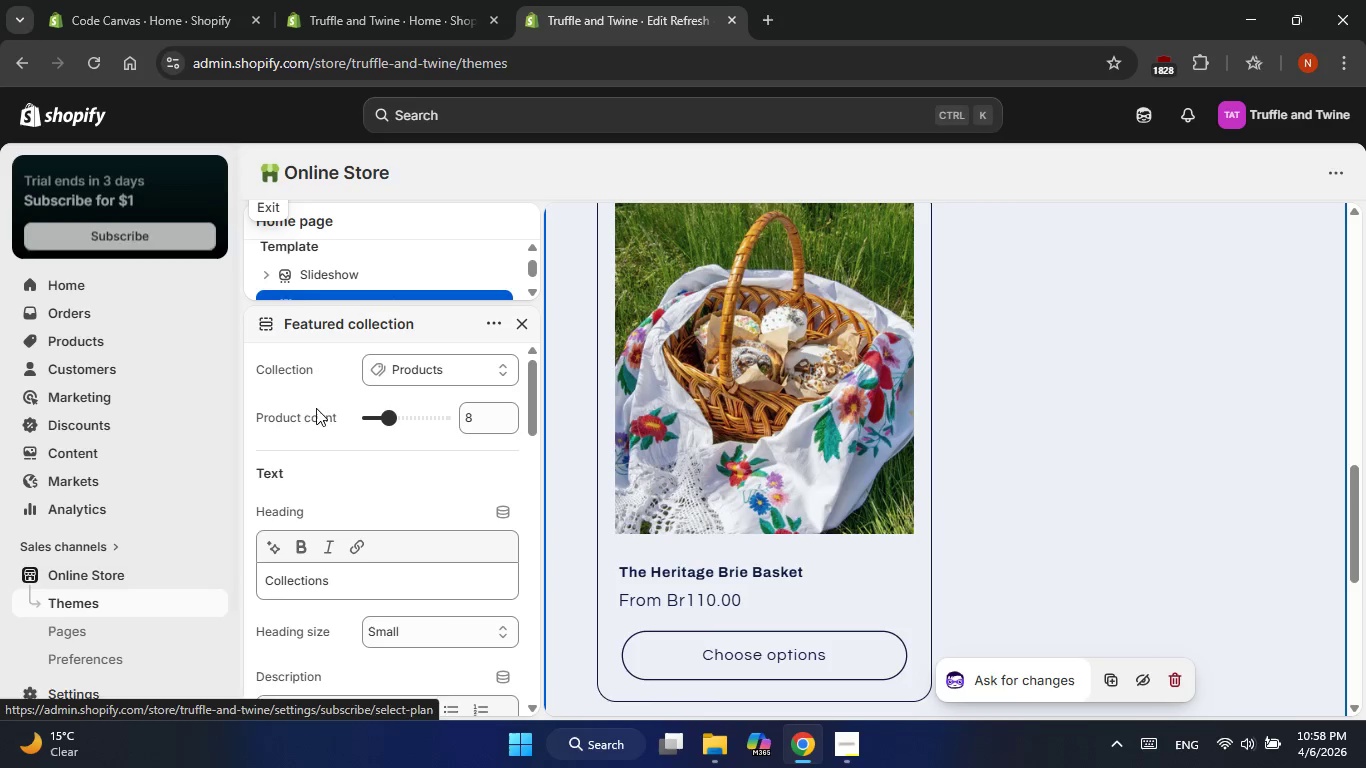 
scroll: coordinate [704, 461], scroll_direction: up, amount: 9.0
 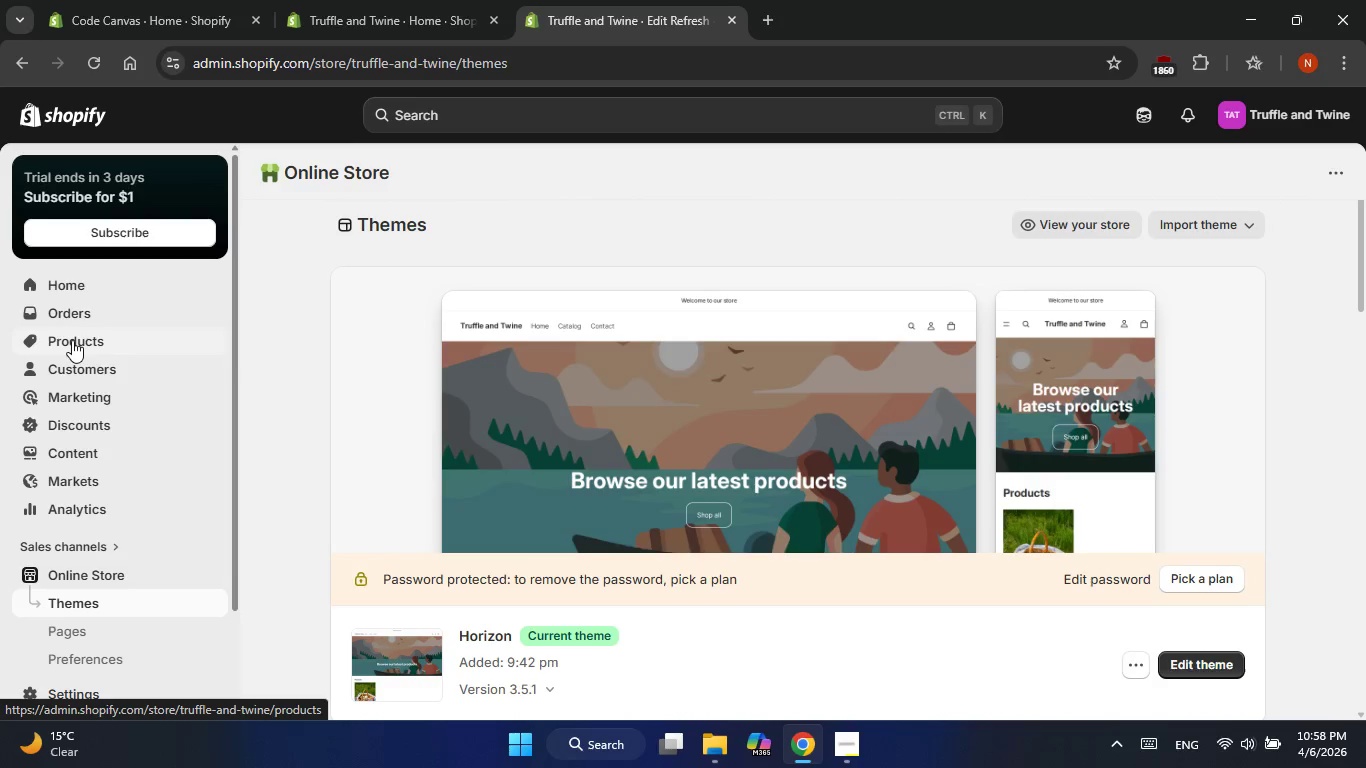 
left_click([72, 340])
 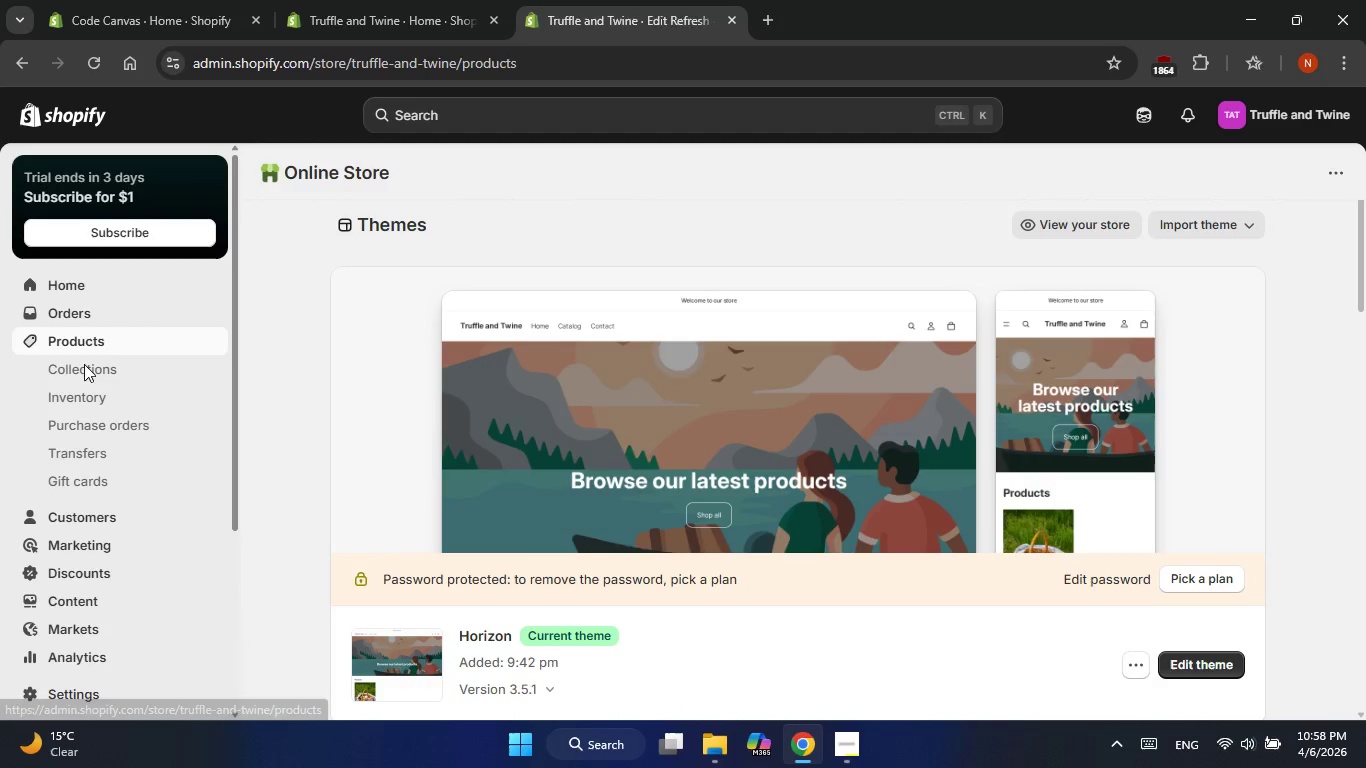 
left_click([84, 364])
 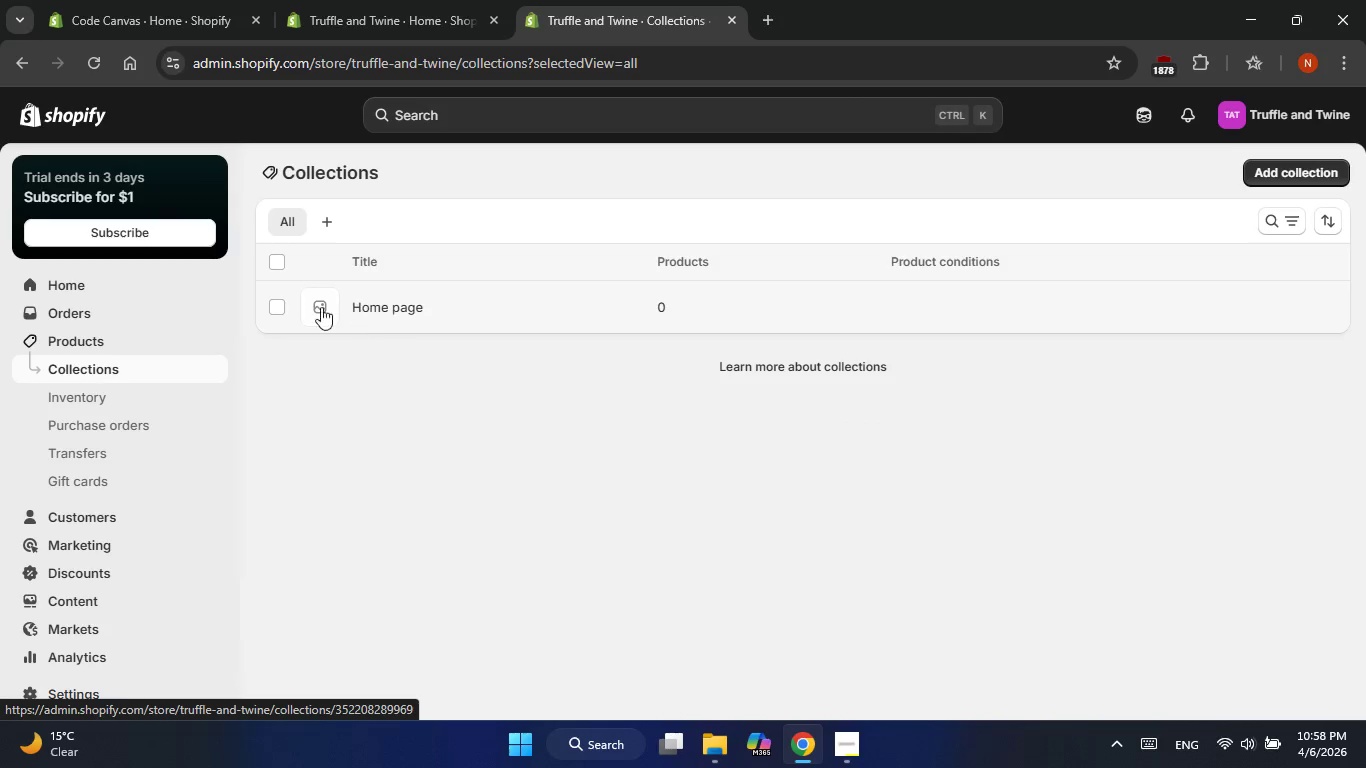 
wait(5.7)
 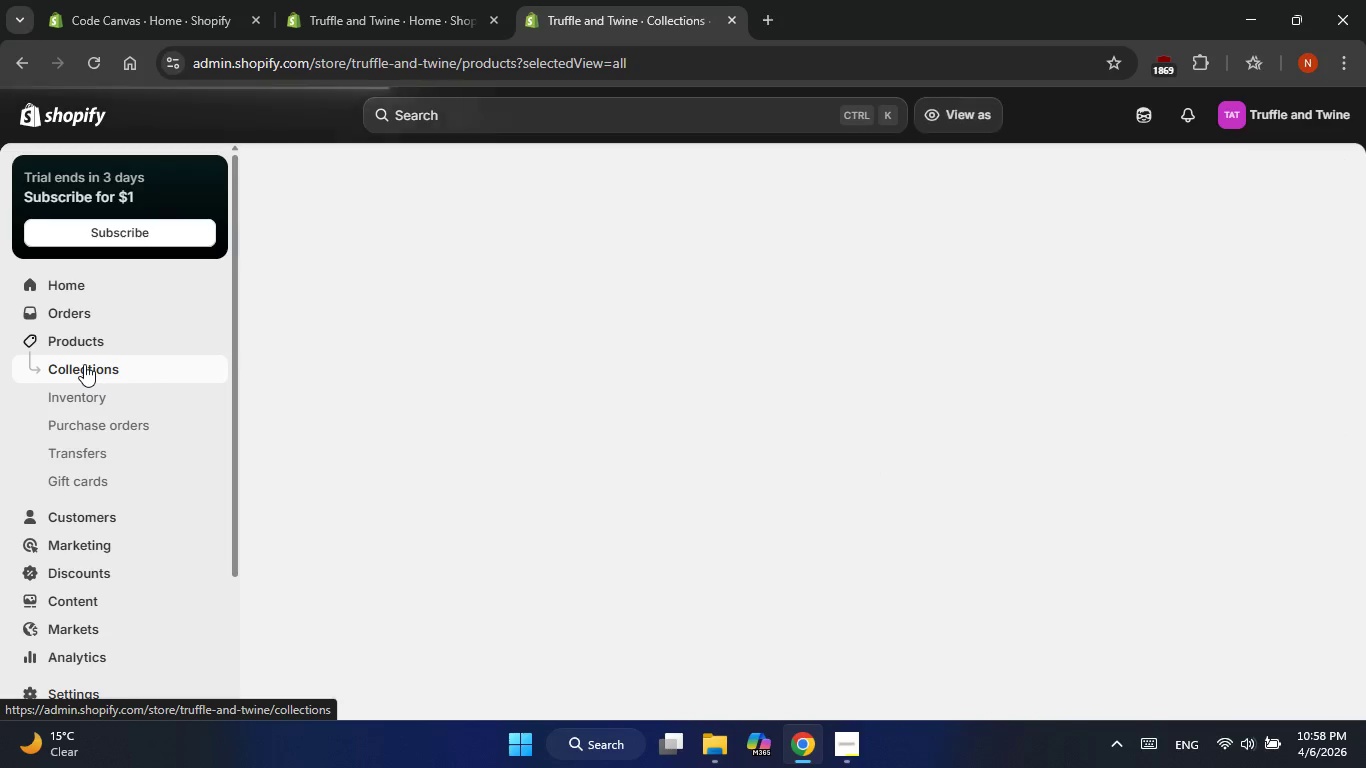 
right_click([384, 308])
 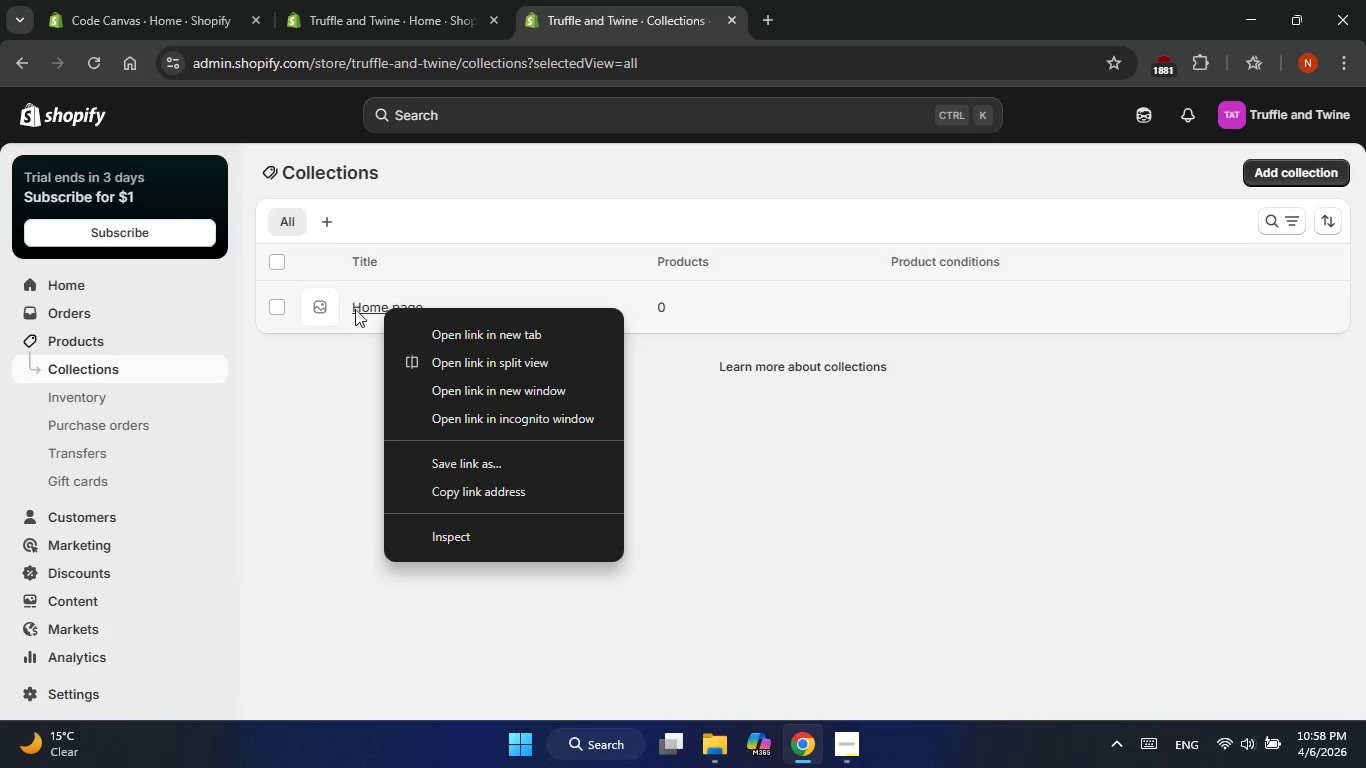 
double_click([356, 309])
 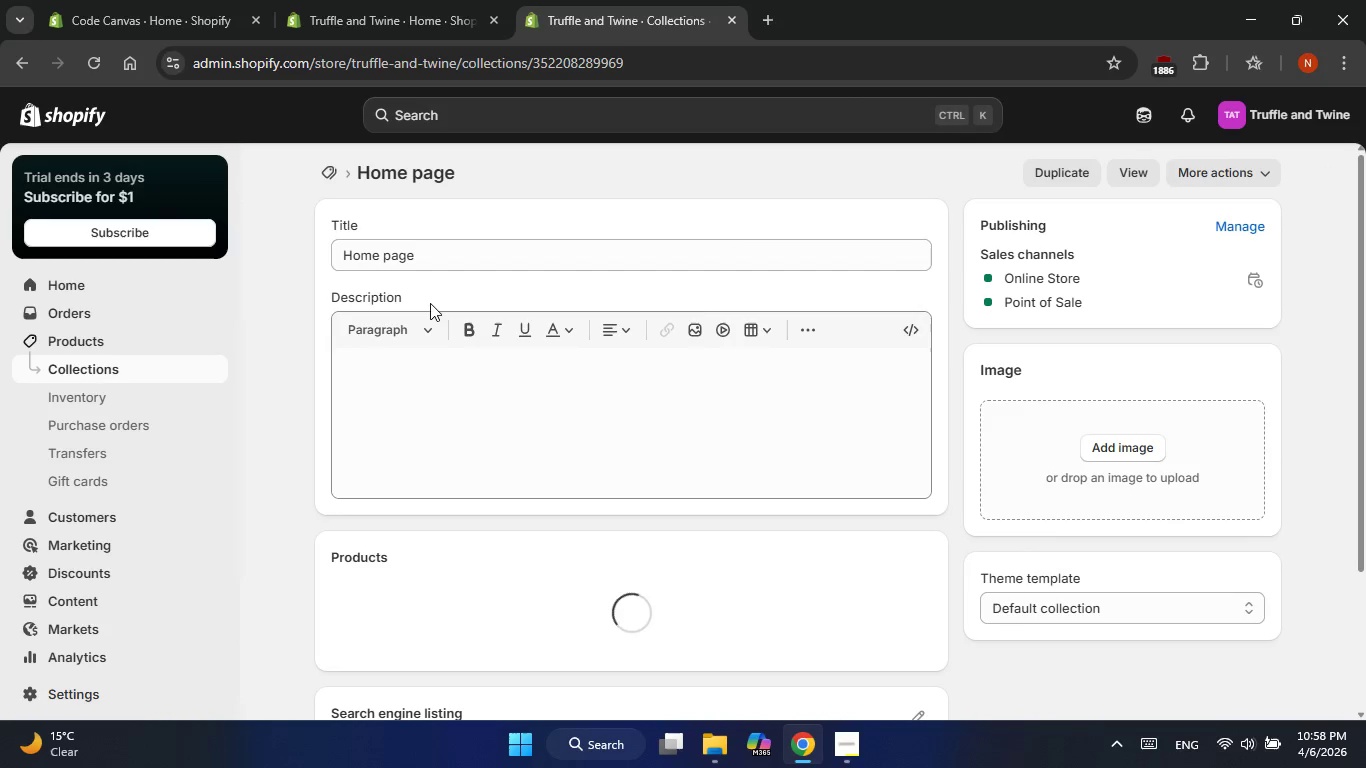 
scroll: coordinate [429, 509], scroll_direction: down, amount: 7.0
 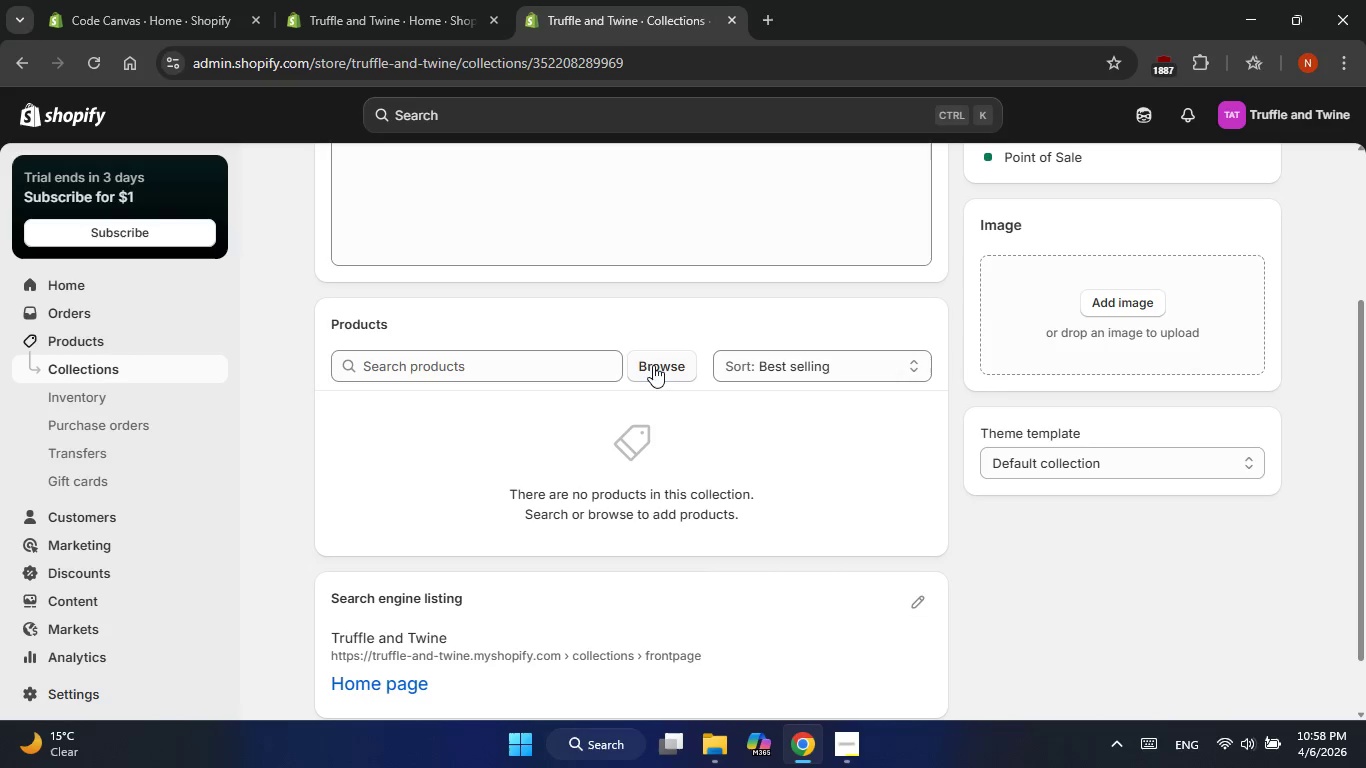 
left_click([652, 365])
 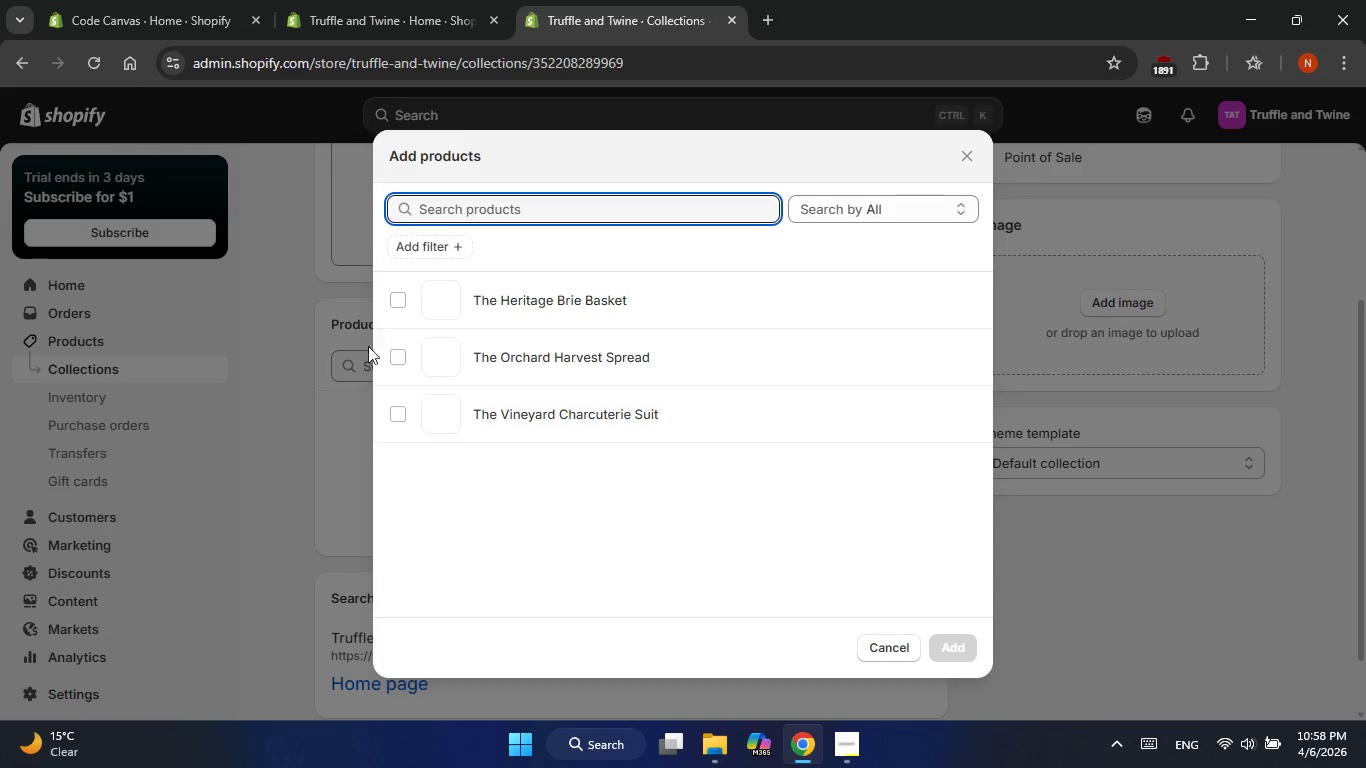 
left_click([396, 297])
 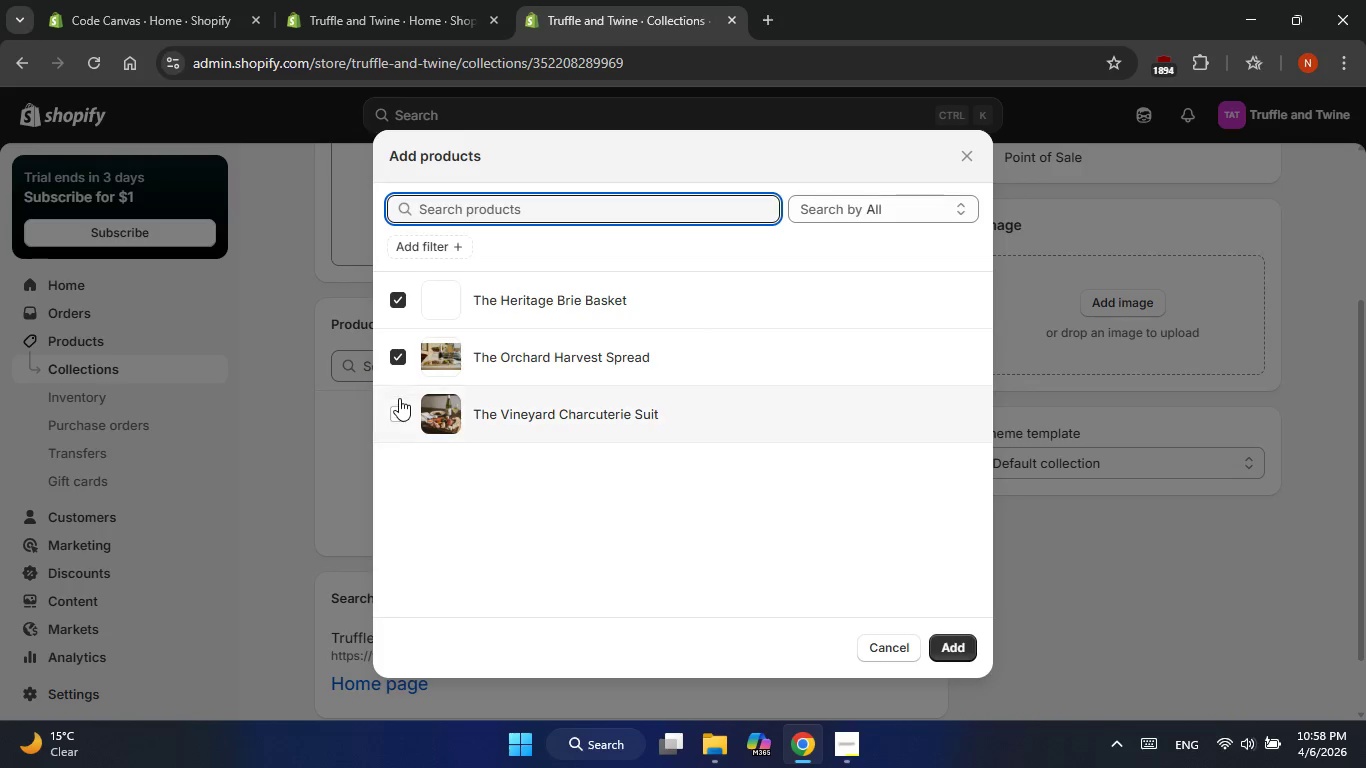 
double_click([399, 399])
 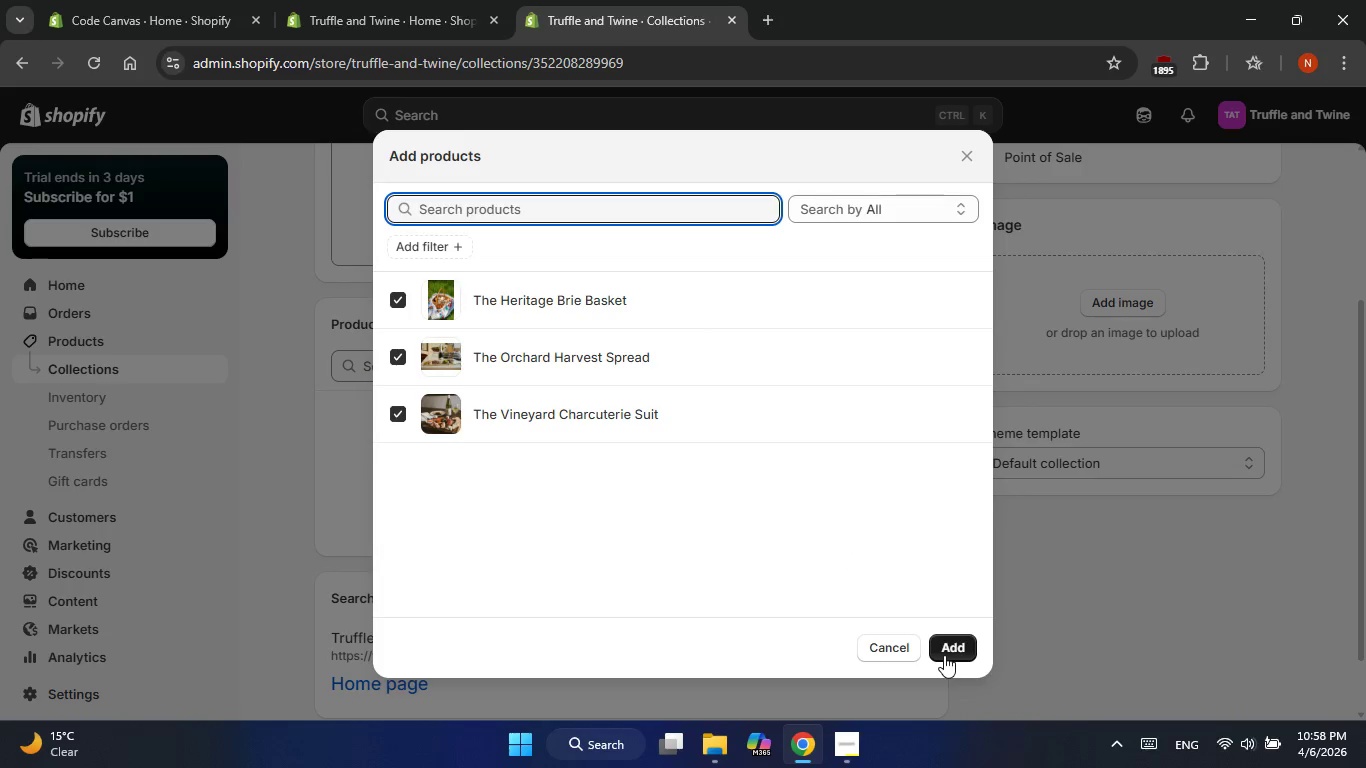 
left_click([944, 655])
 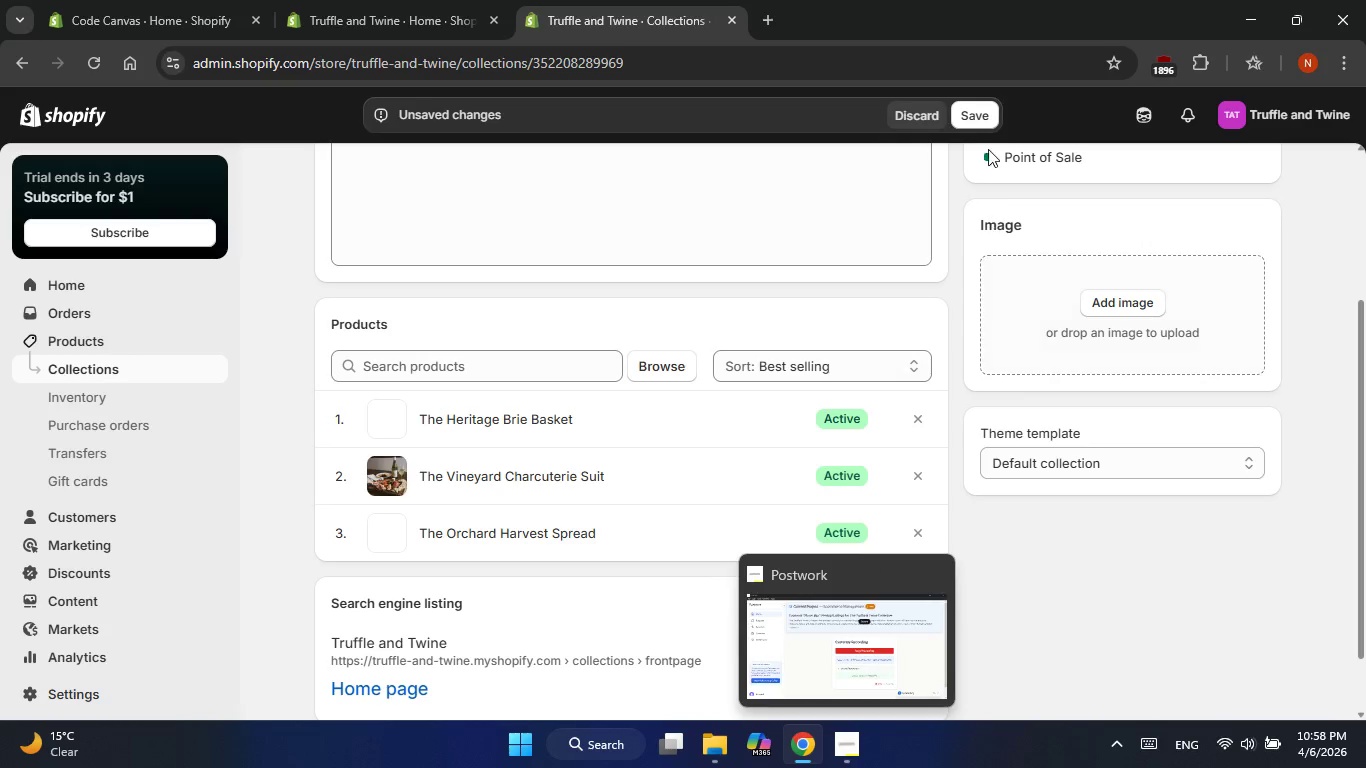 
left_click([972, 123])
 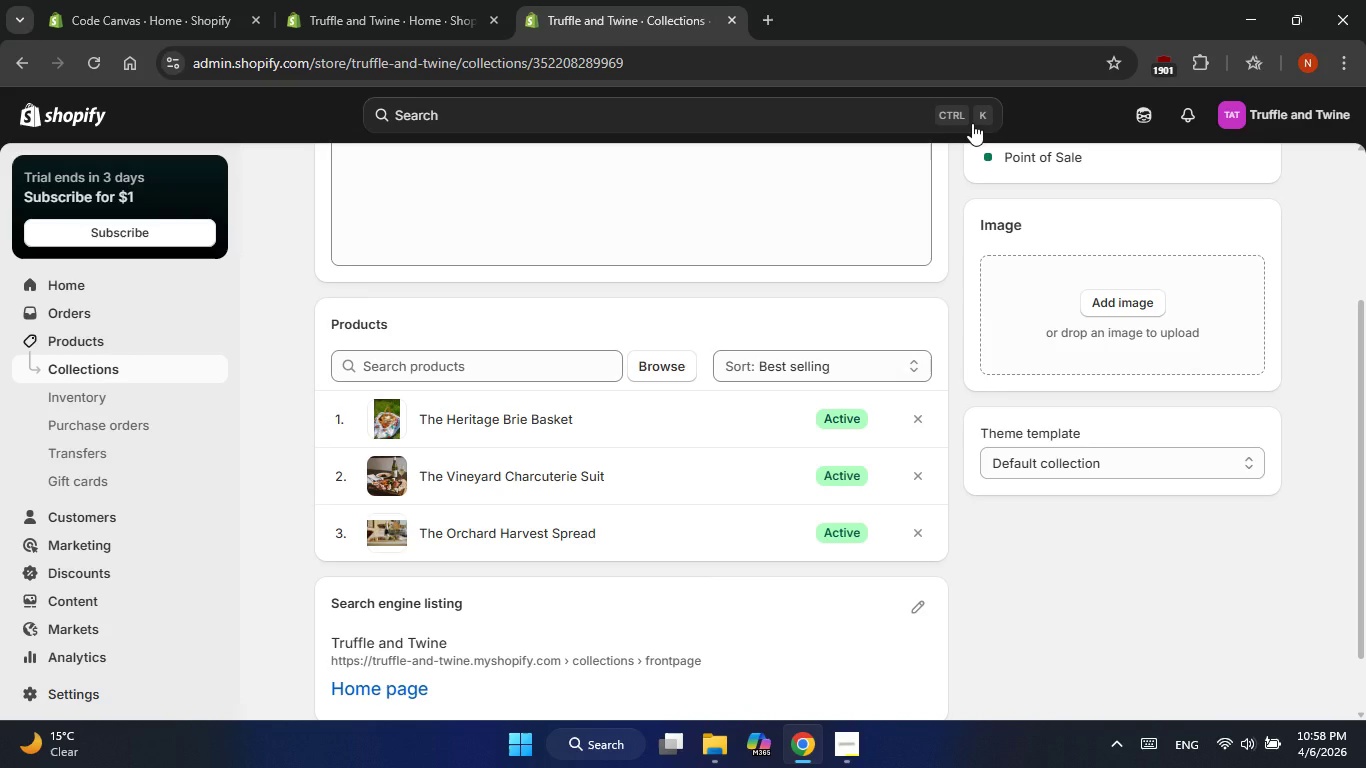 
wait(5.69)
 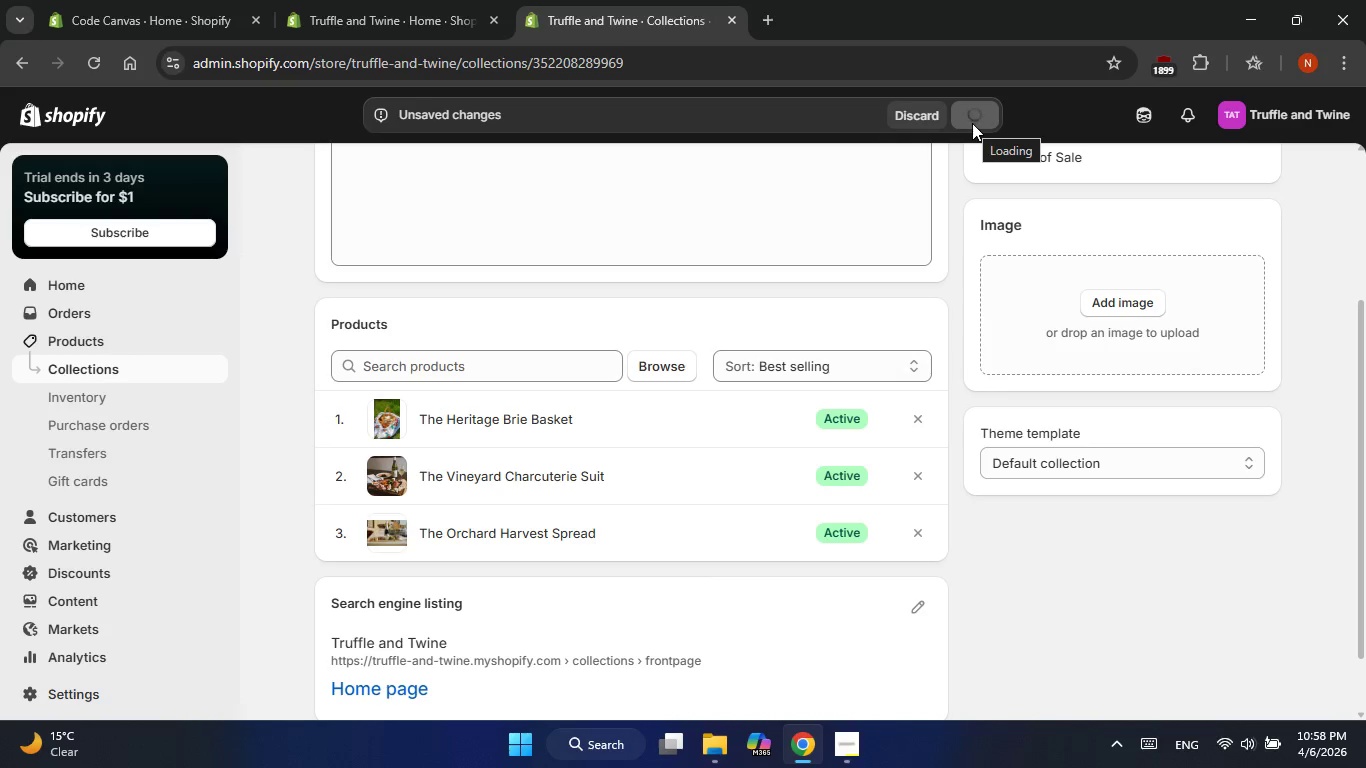 
scroll: coordinate [877, 288], scroll_direction: up, amount: 17.0
 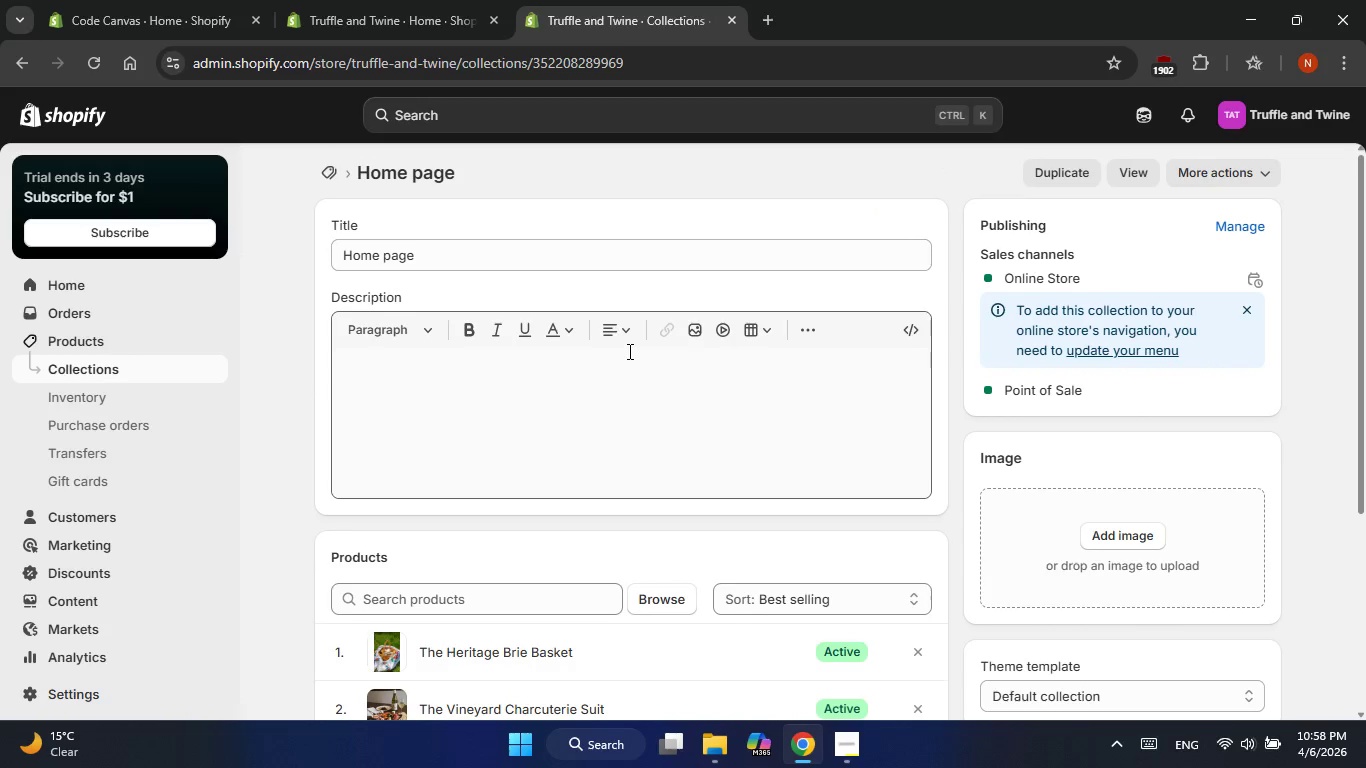 
scroll: coordinate [628, 351], scroll_direction: down, amount: 25.0
 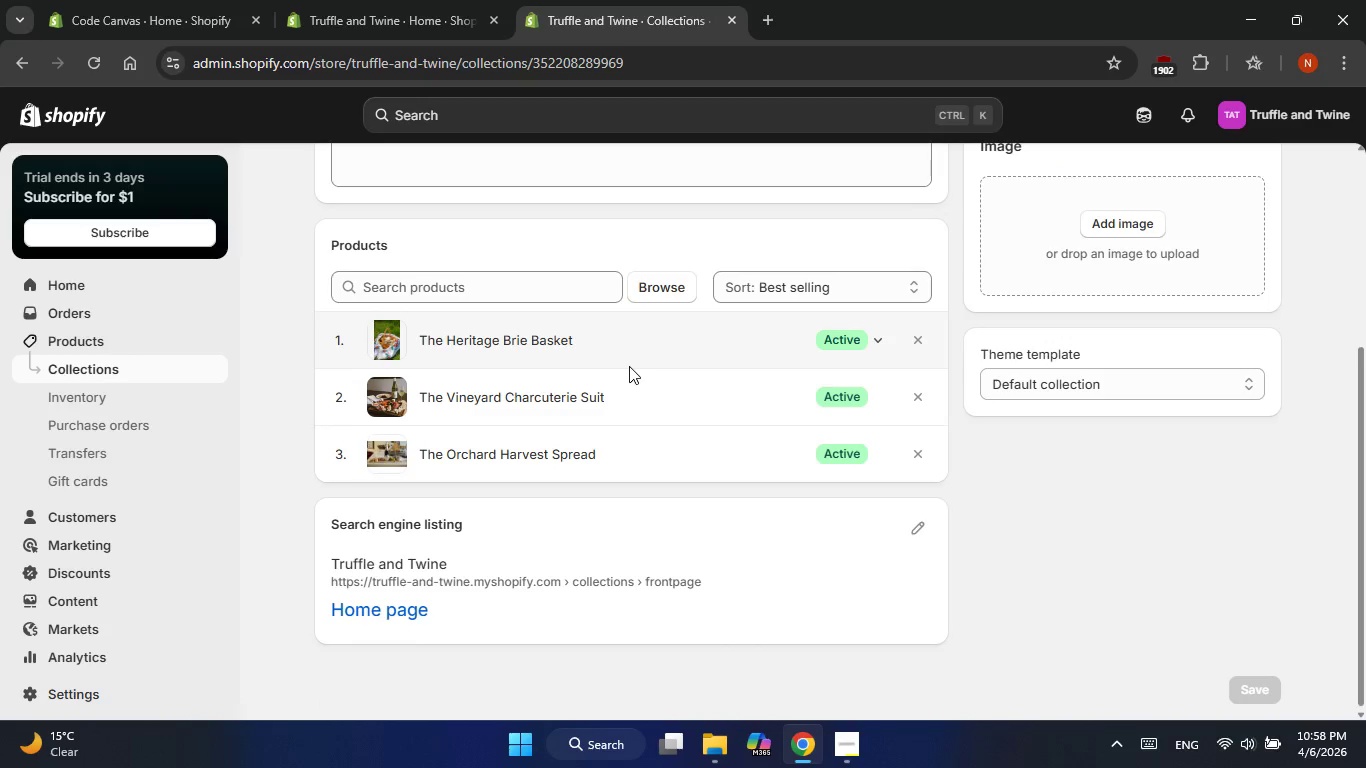 
scroll: coordinate [629, 362], scroll_direction: up, amount: 18.0
 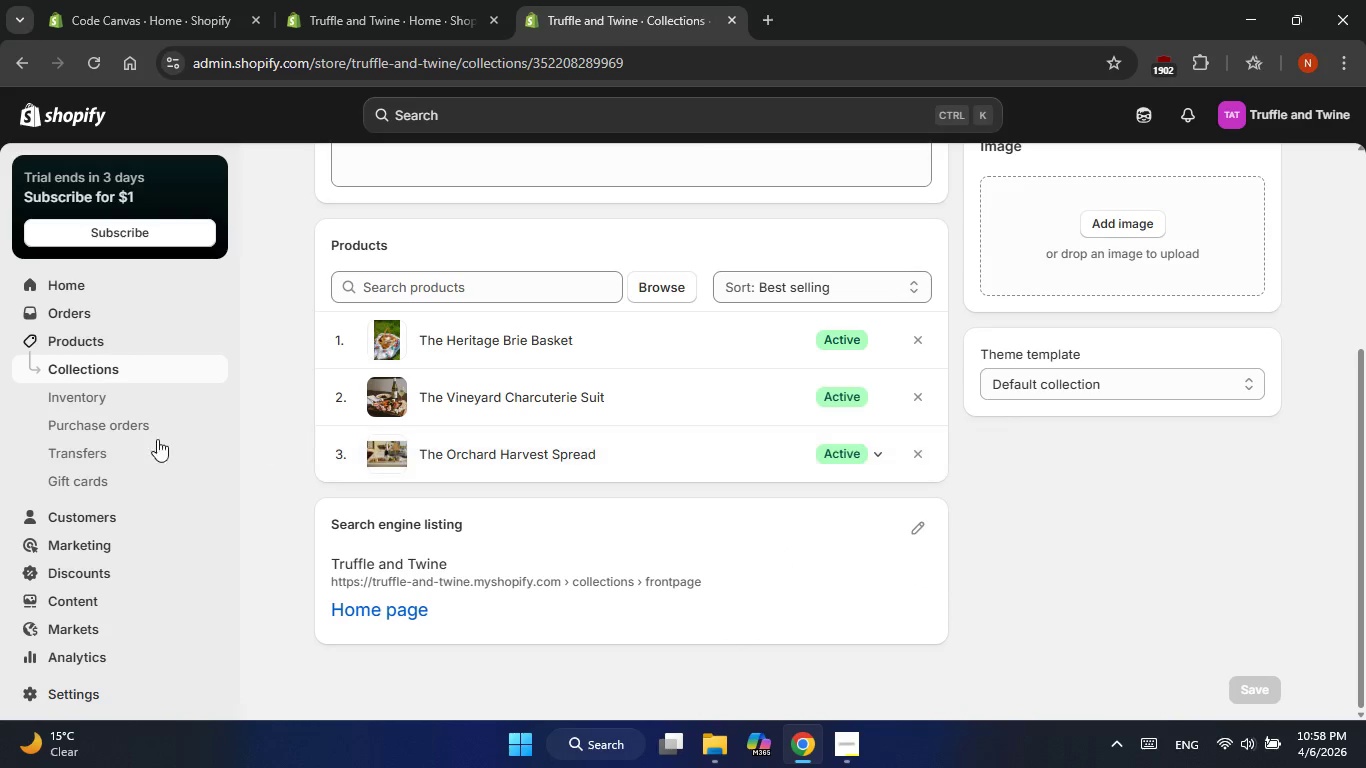 
wait(7.17)
 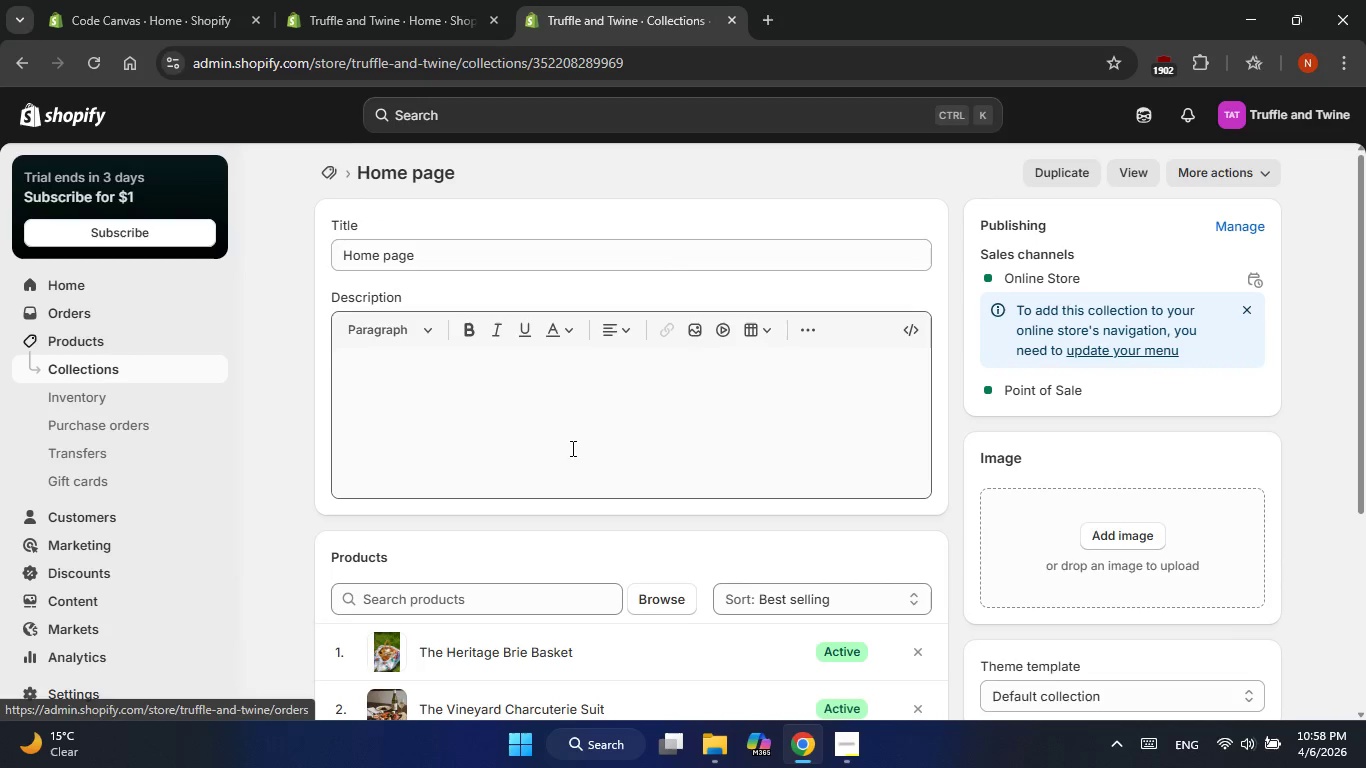 
left_click([78, 547])
 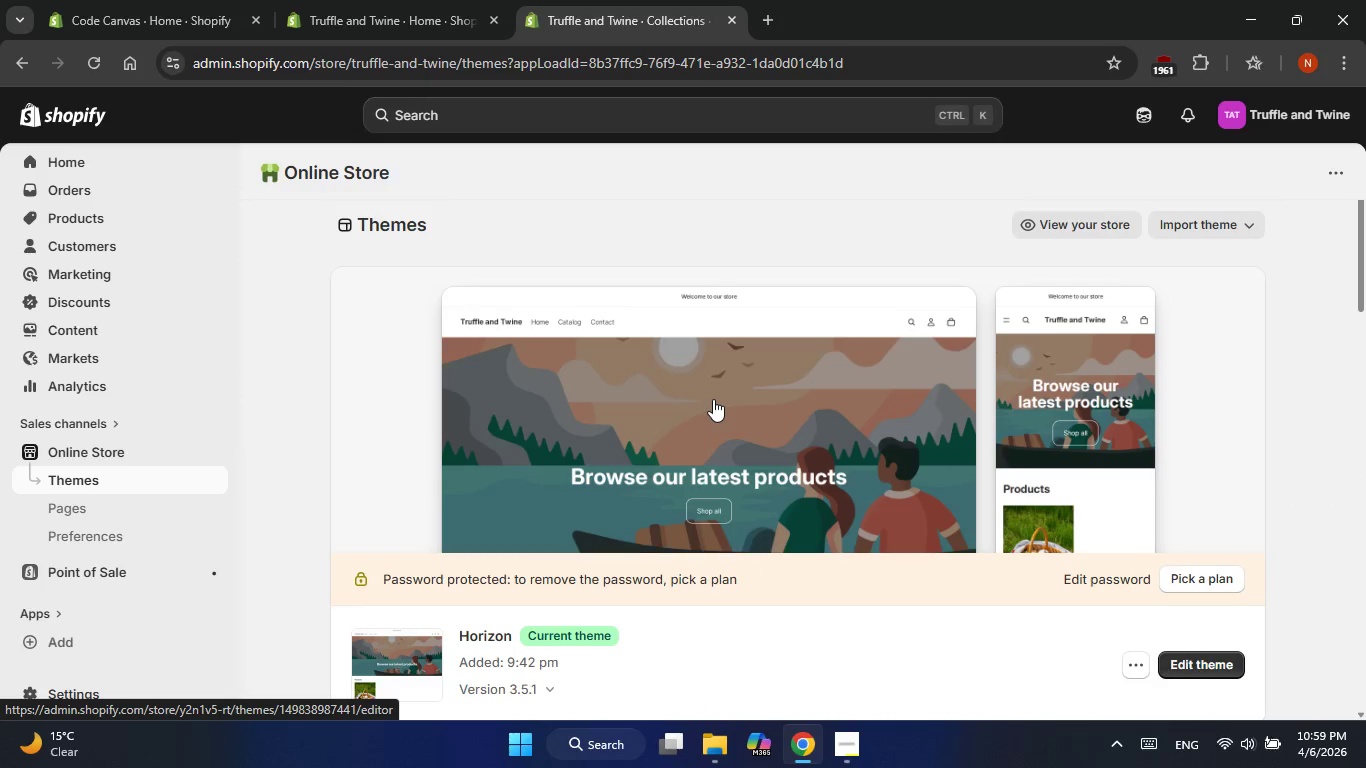 
wait(7.59)
 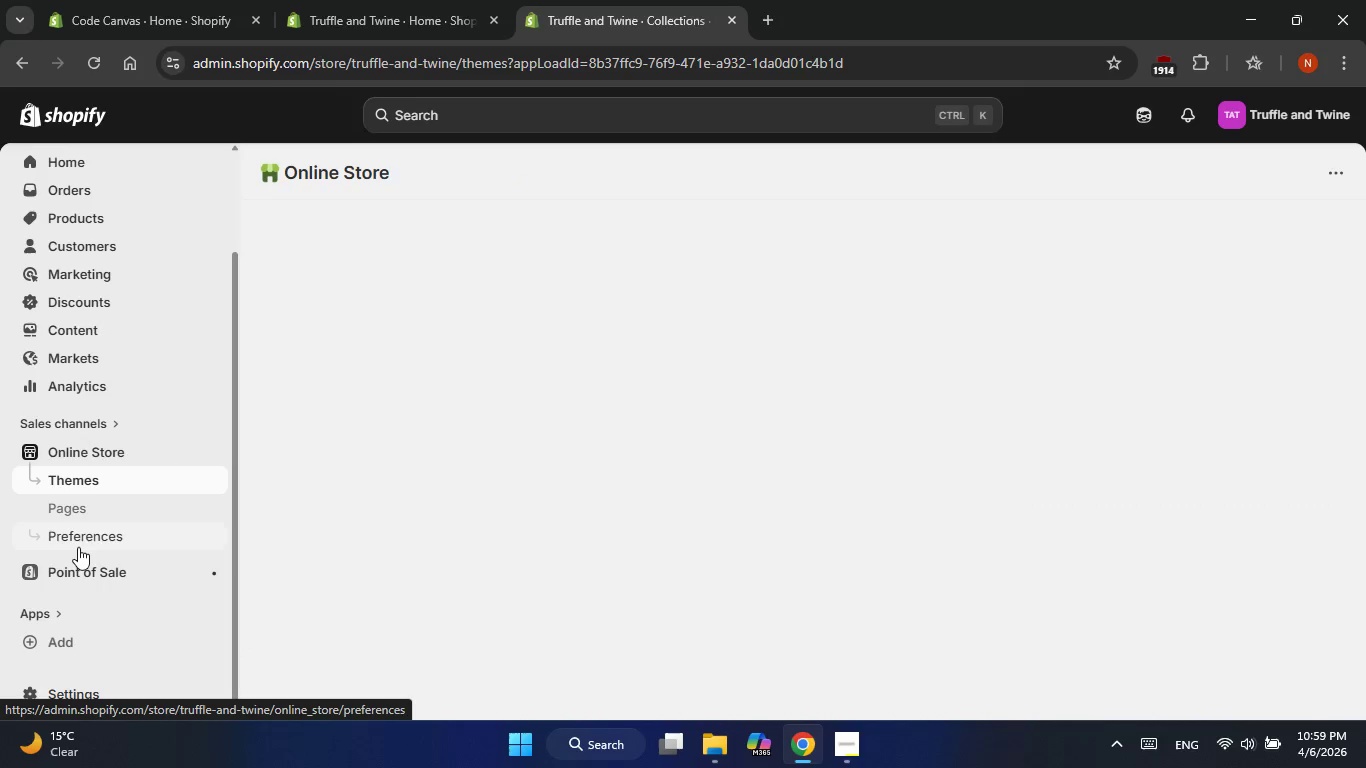 
left_click([1203, 482])
 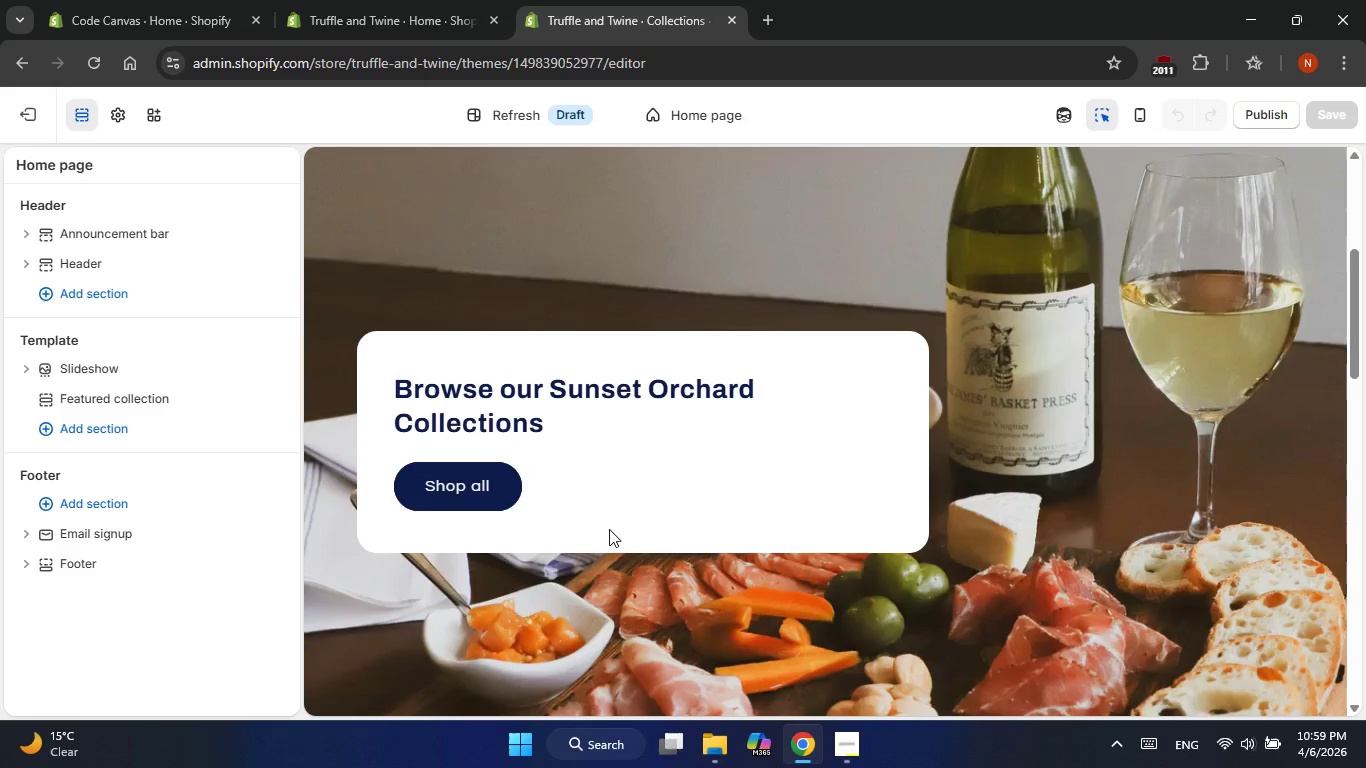 
wait(5.41)
 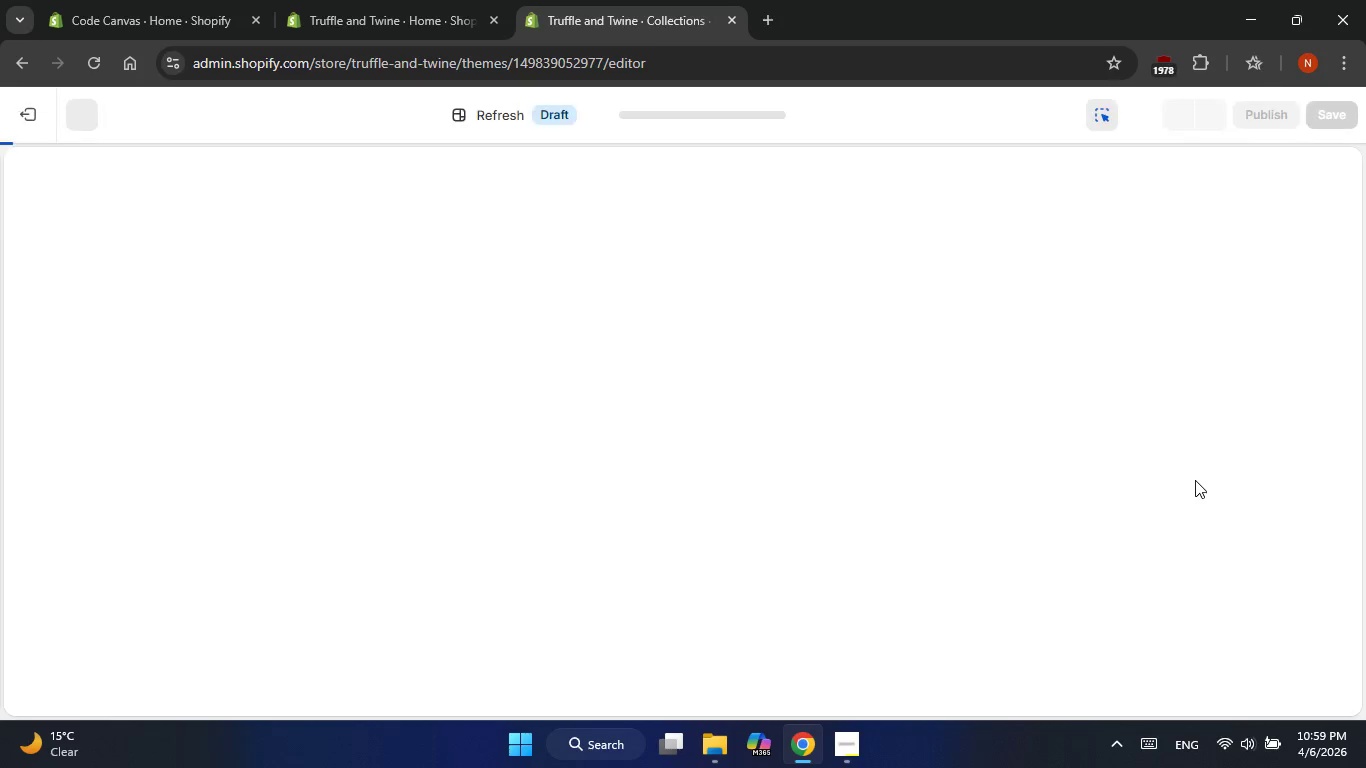 
left_click([542, 611])
 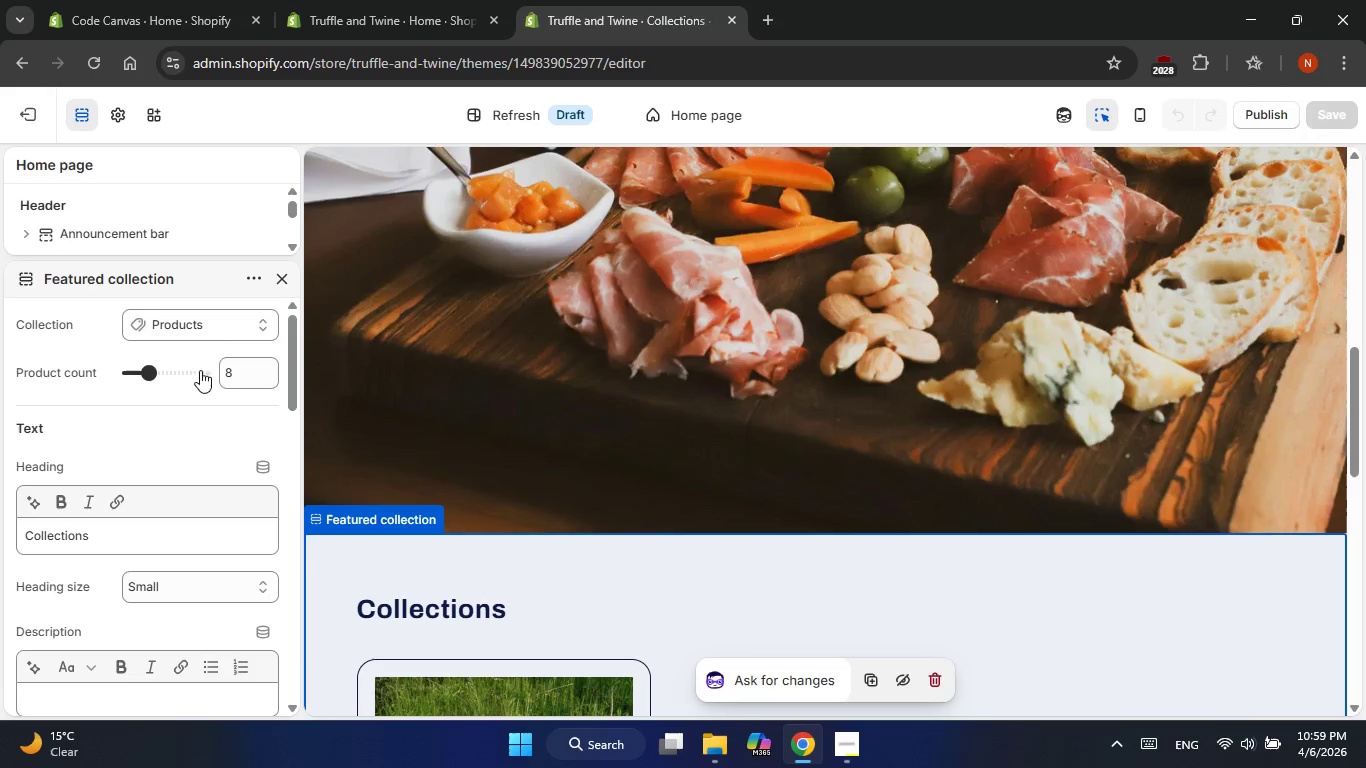 
left_click([214, 335])
 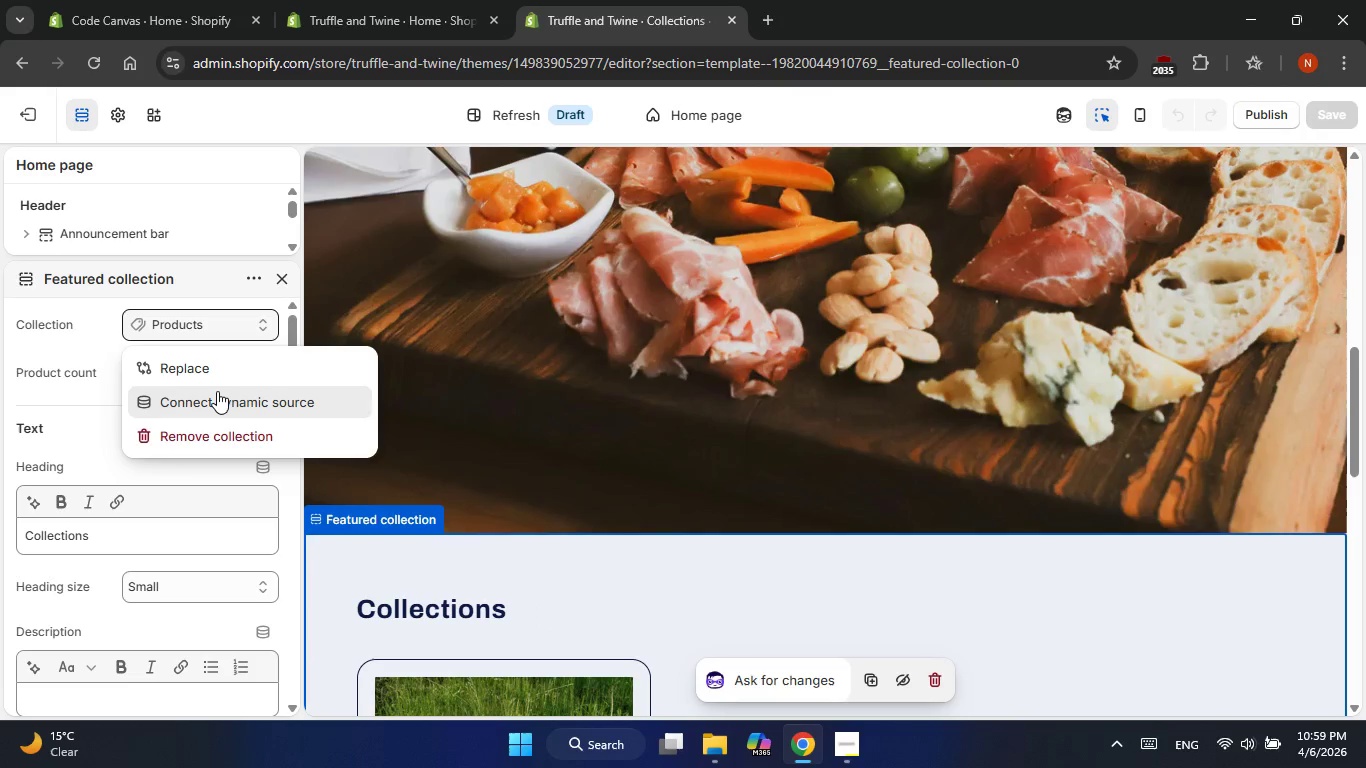 
left_click([217, 391])
 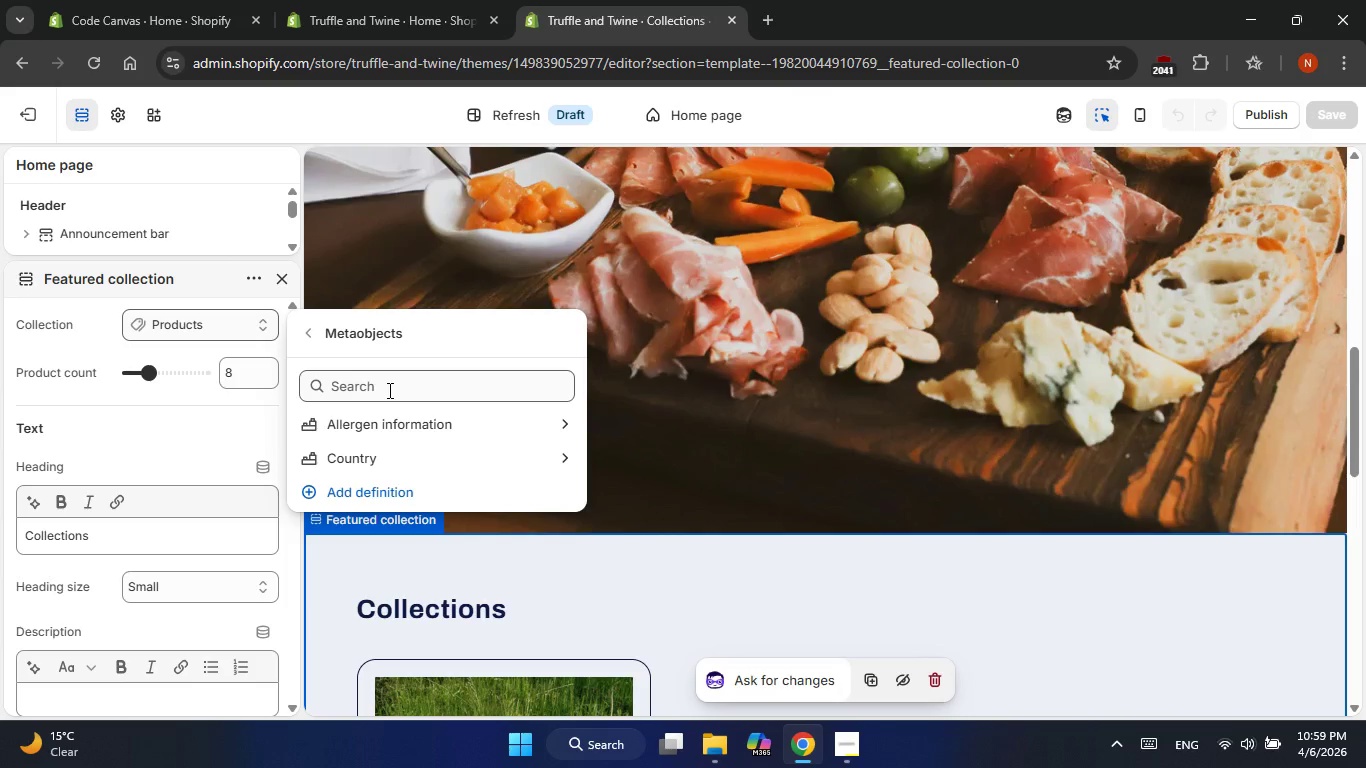 
left_click([233, 335])
 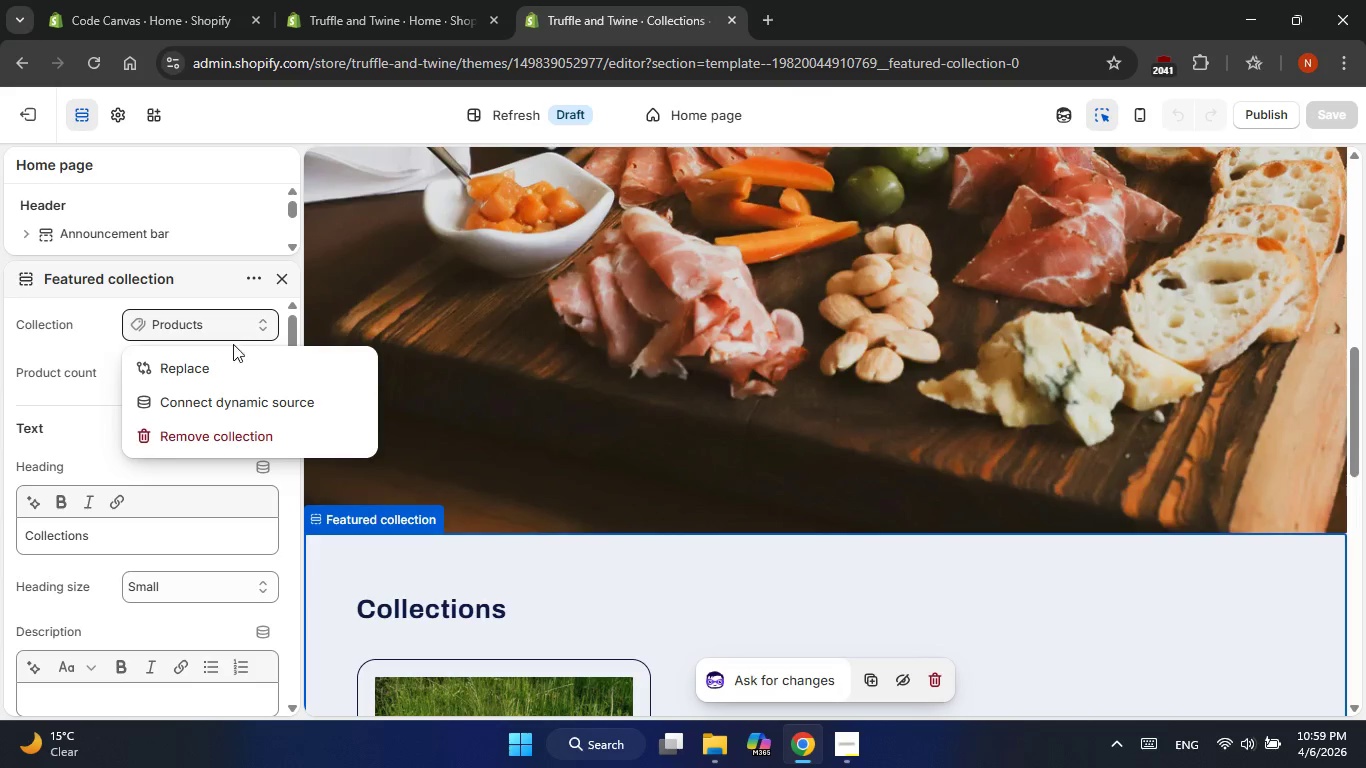 
mouse_move([251, 358])
 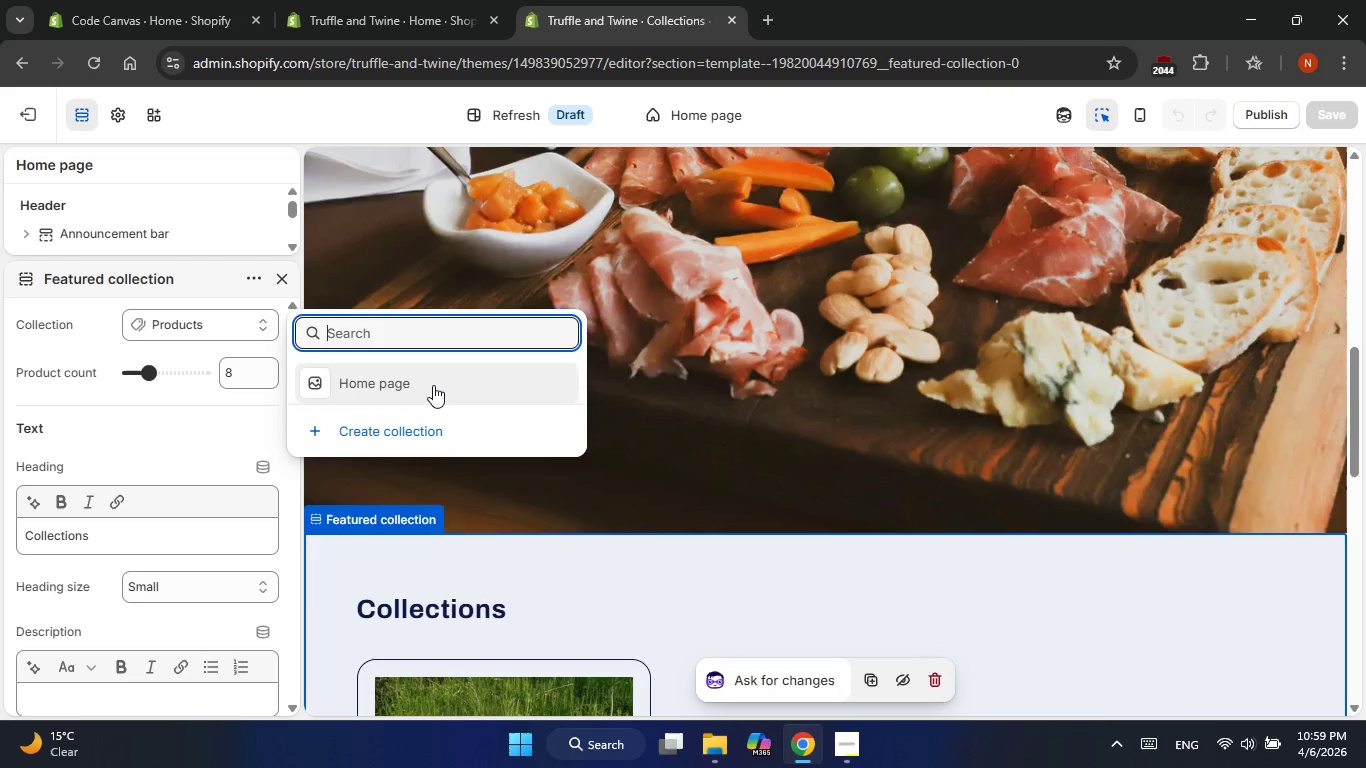 
left_click([431, 386])
 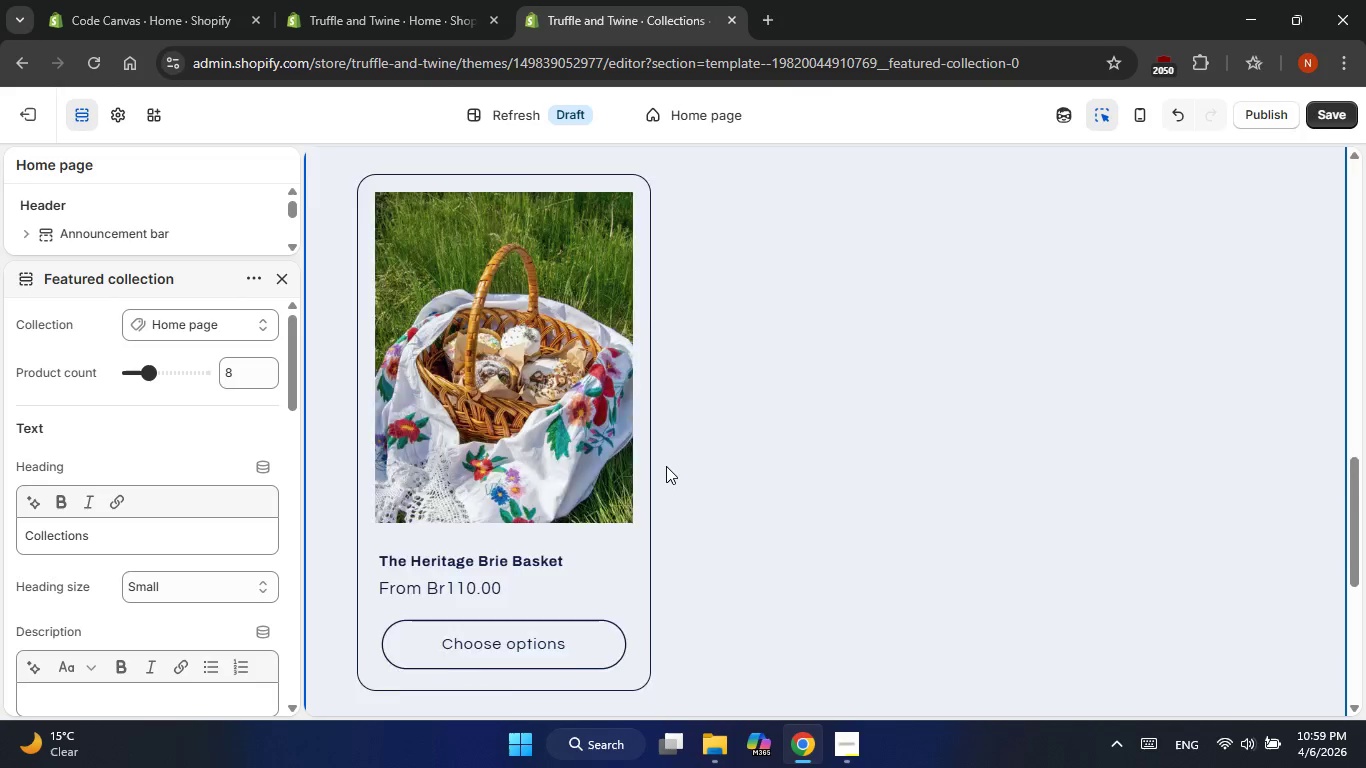 
left_click([38, 114])
 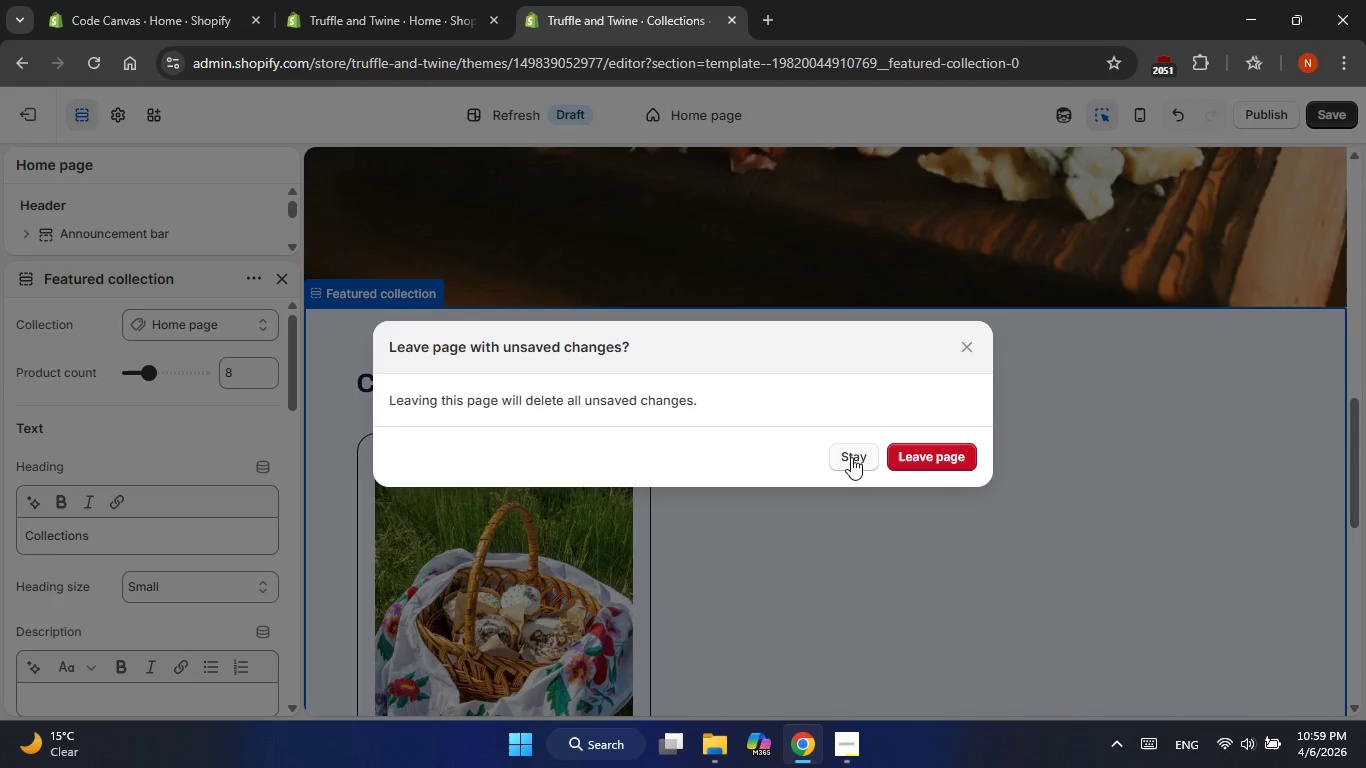 
left_click([926, 454])
 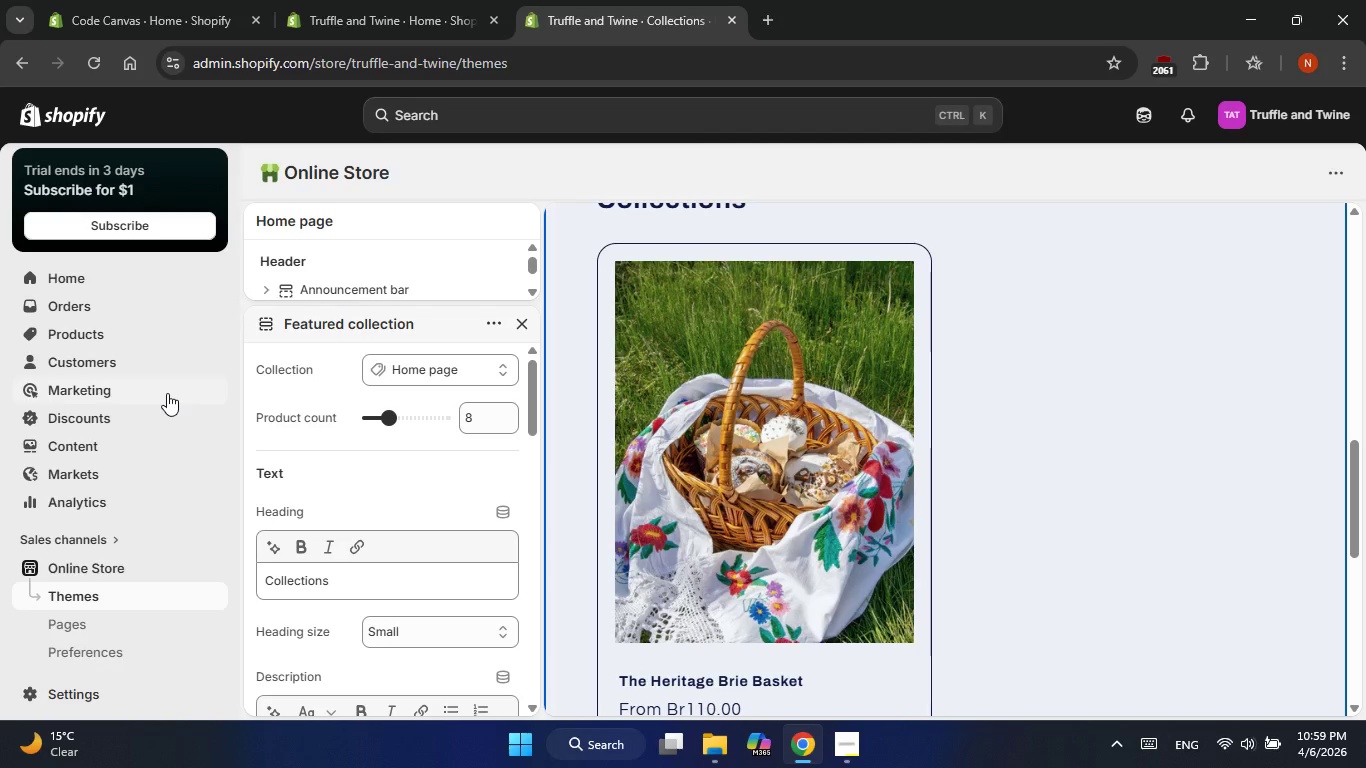 
left_click([78, 339])
 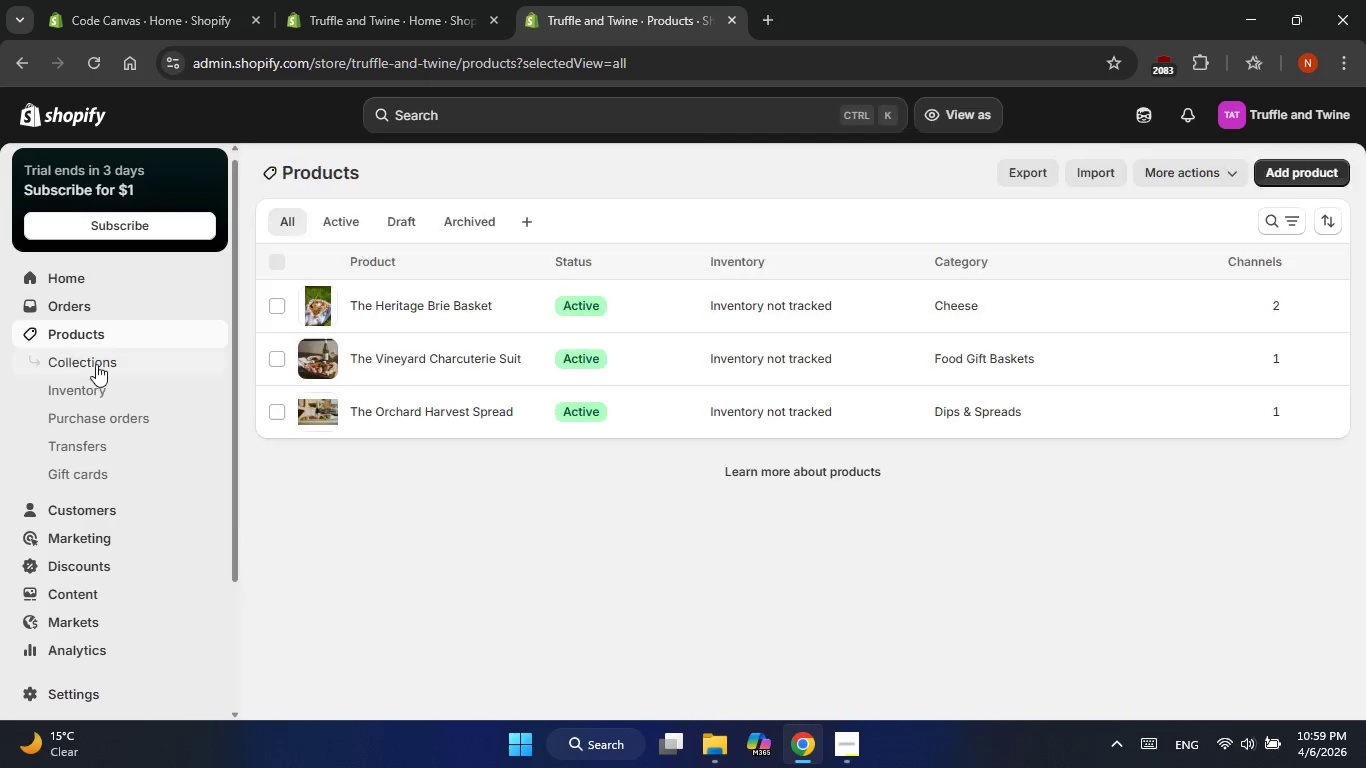 
left_click([96, 364])
 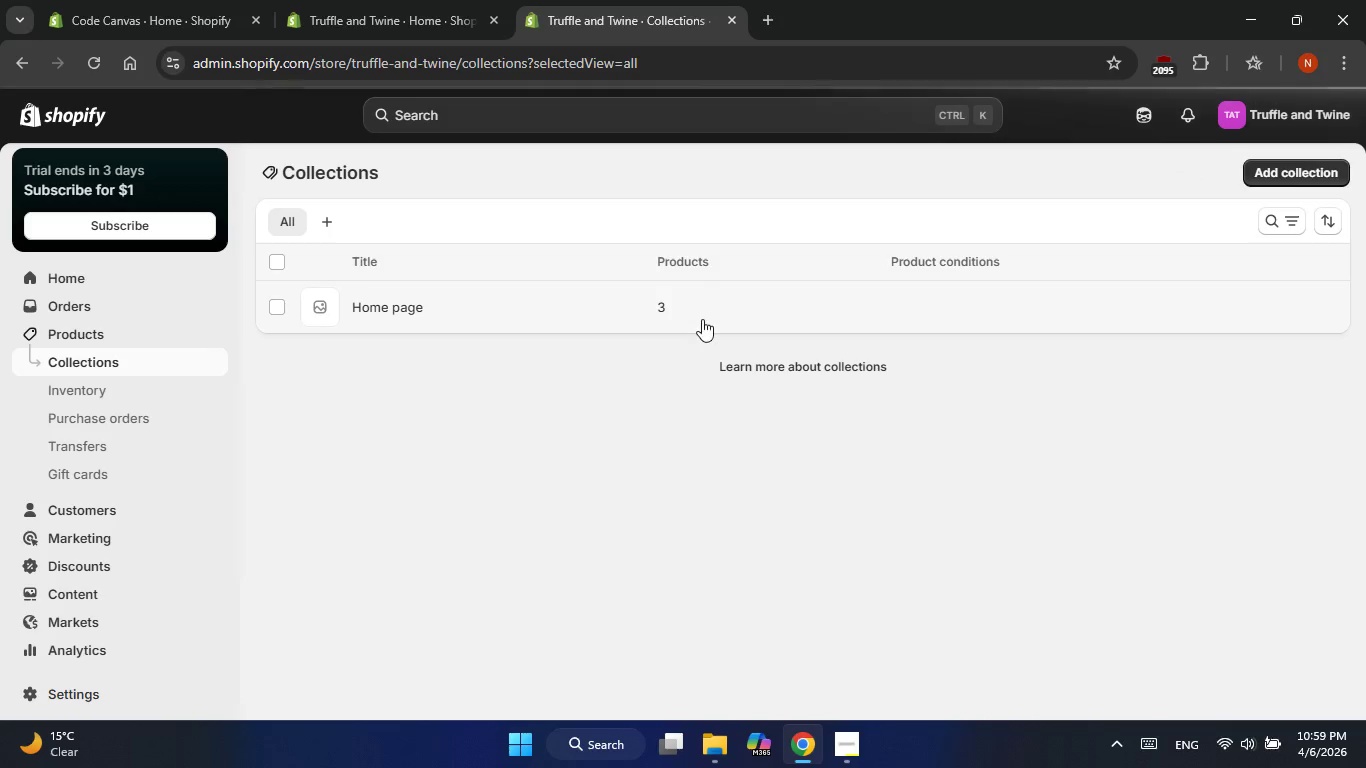 
left_click([645, 313])
 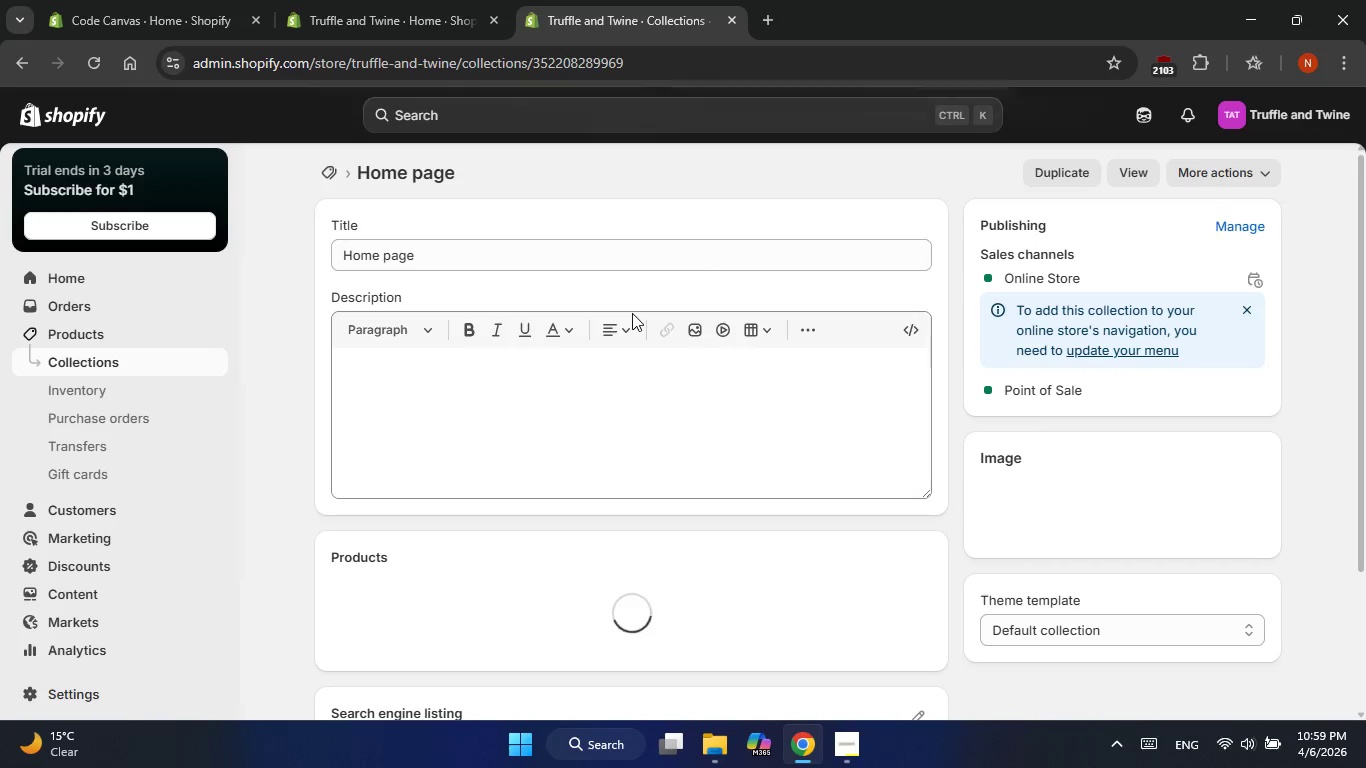 
scroll: coordinate [618, 367], scroll_direction: down, amount: 2.0
 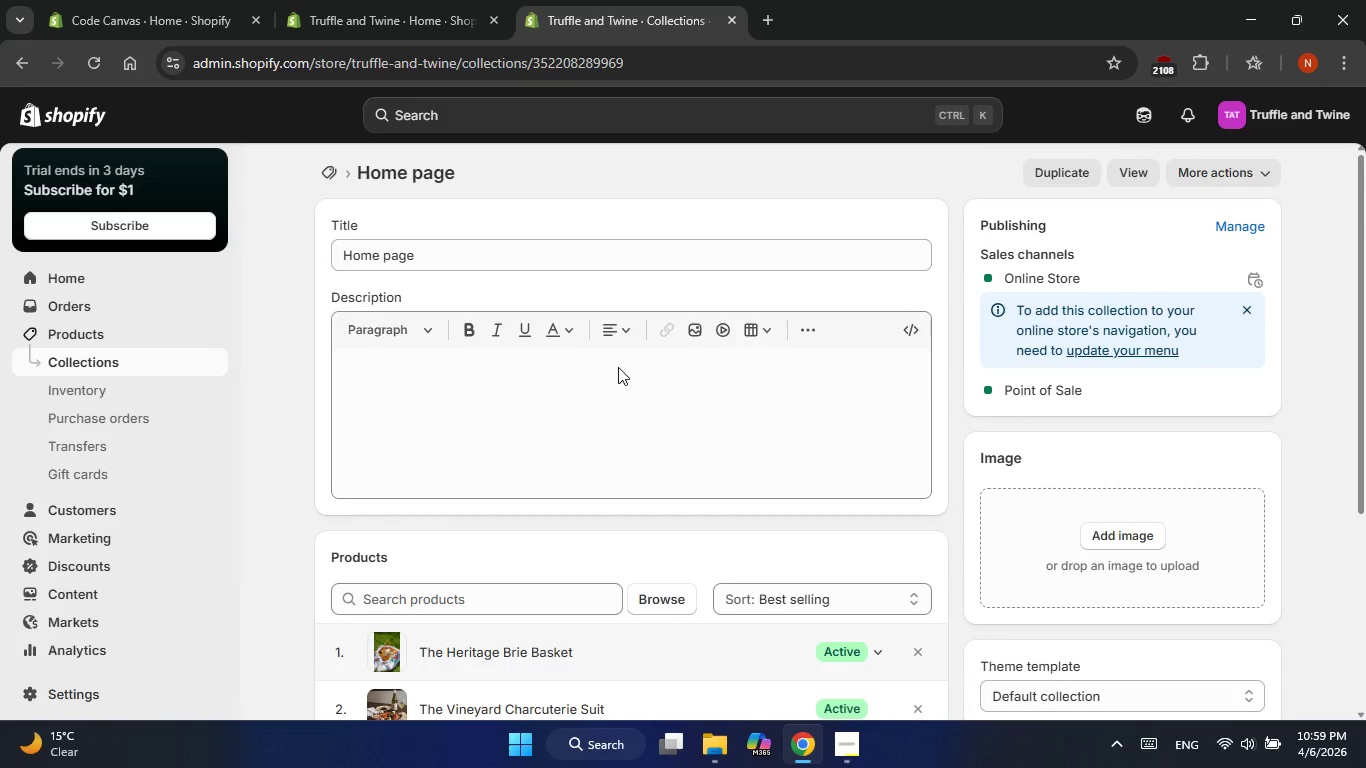 
left_click([449, 251])
 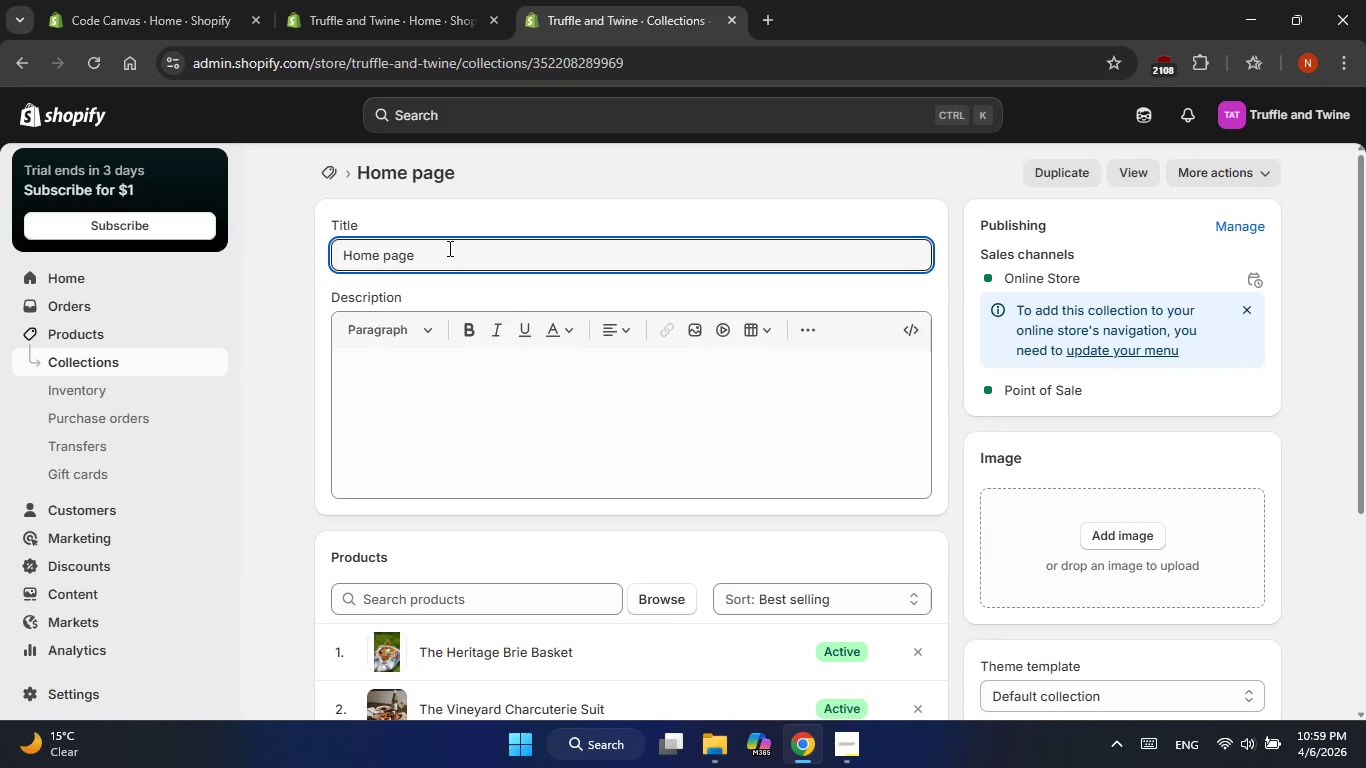 
key(Backspace)
 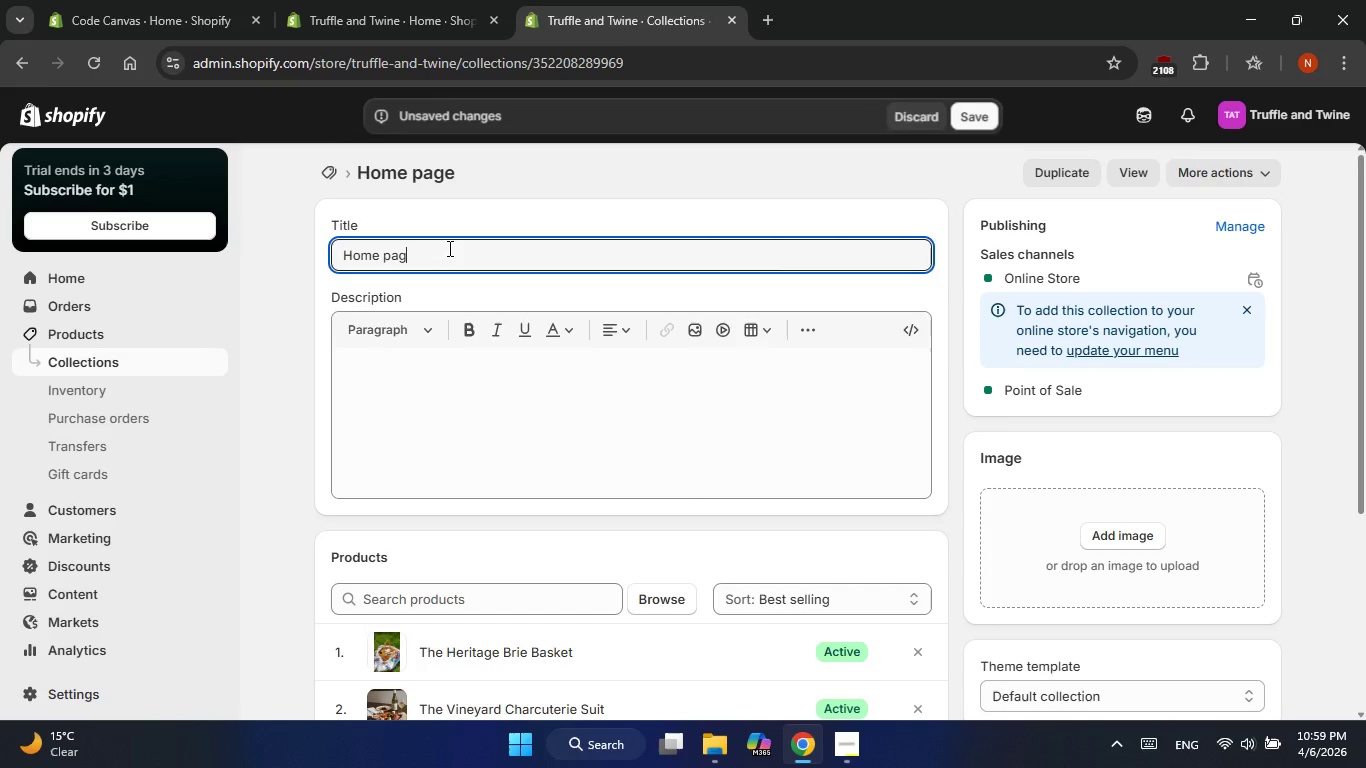 
key(E)
 